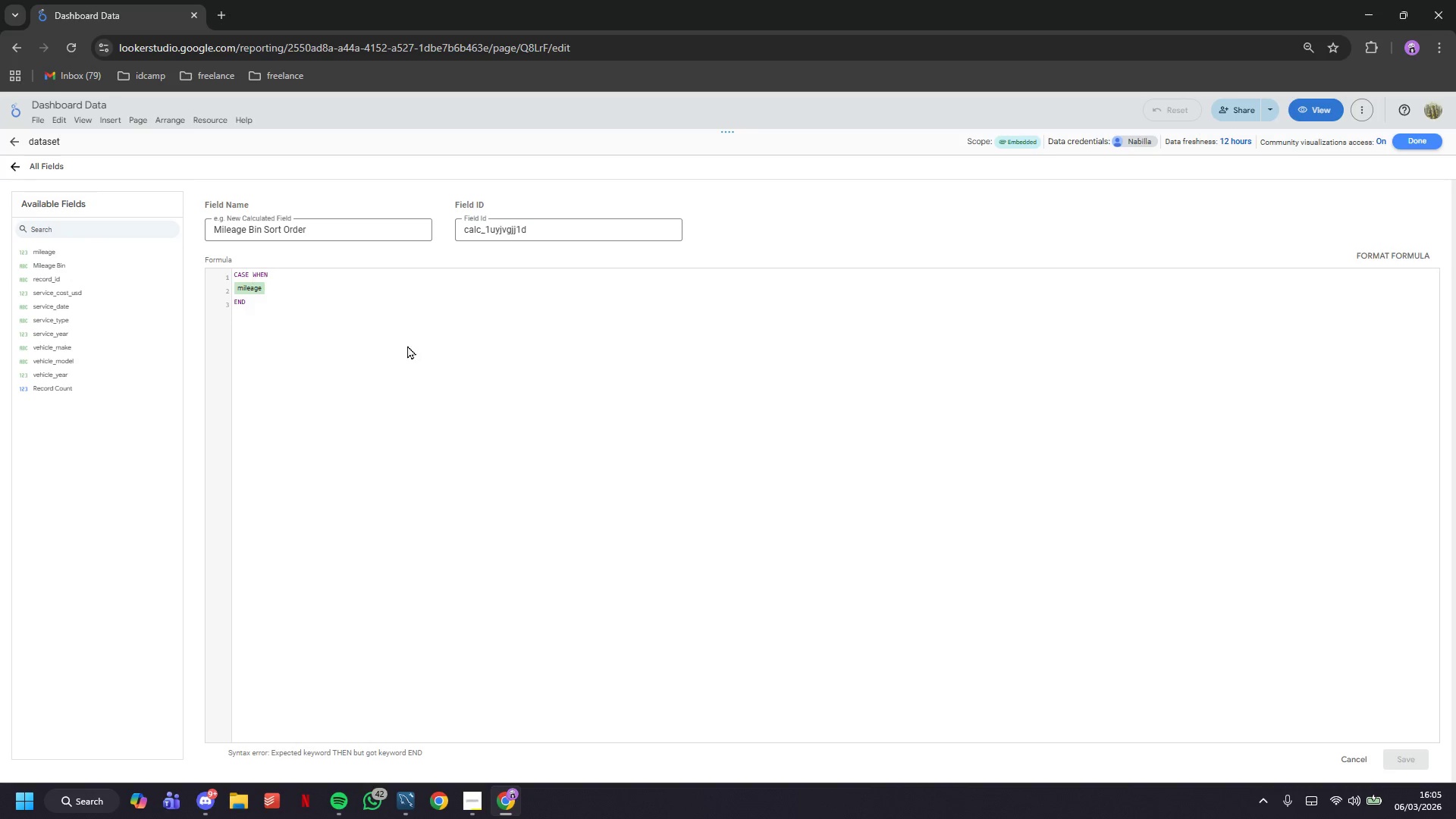 
key(Enter)
 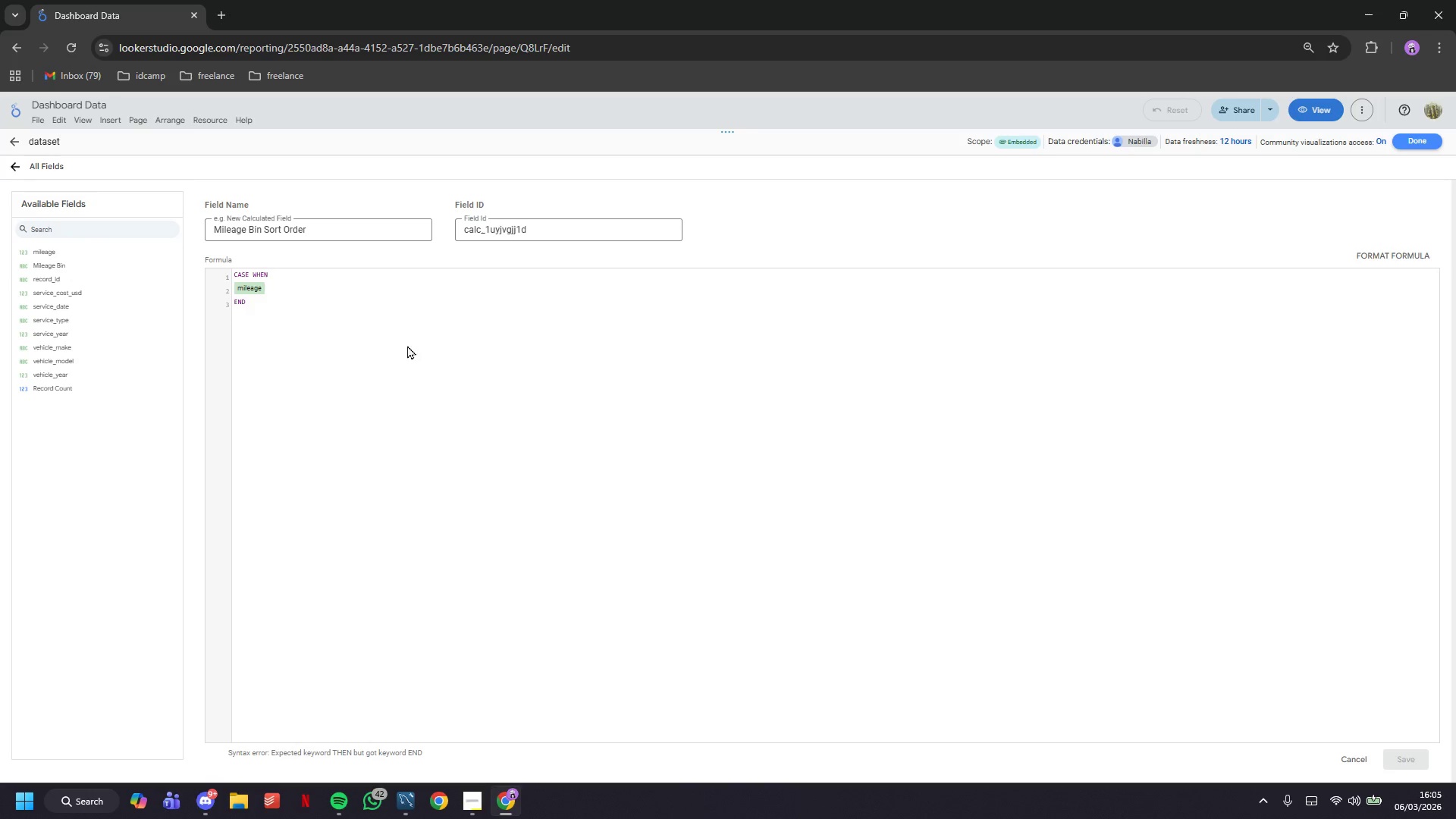 
key(Enter)
 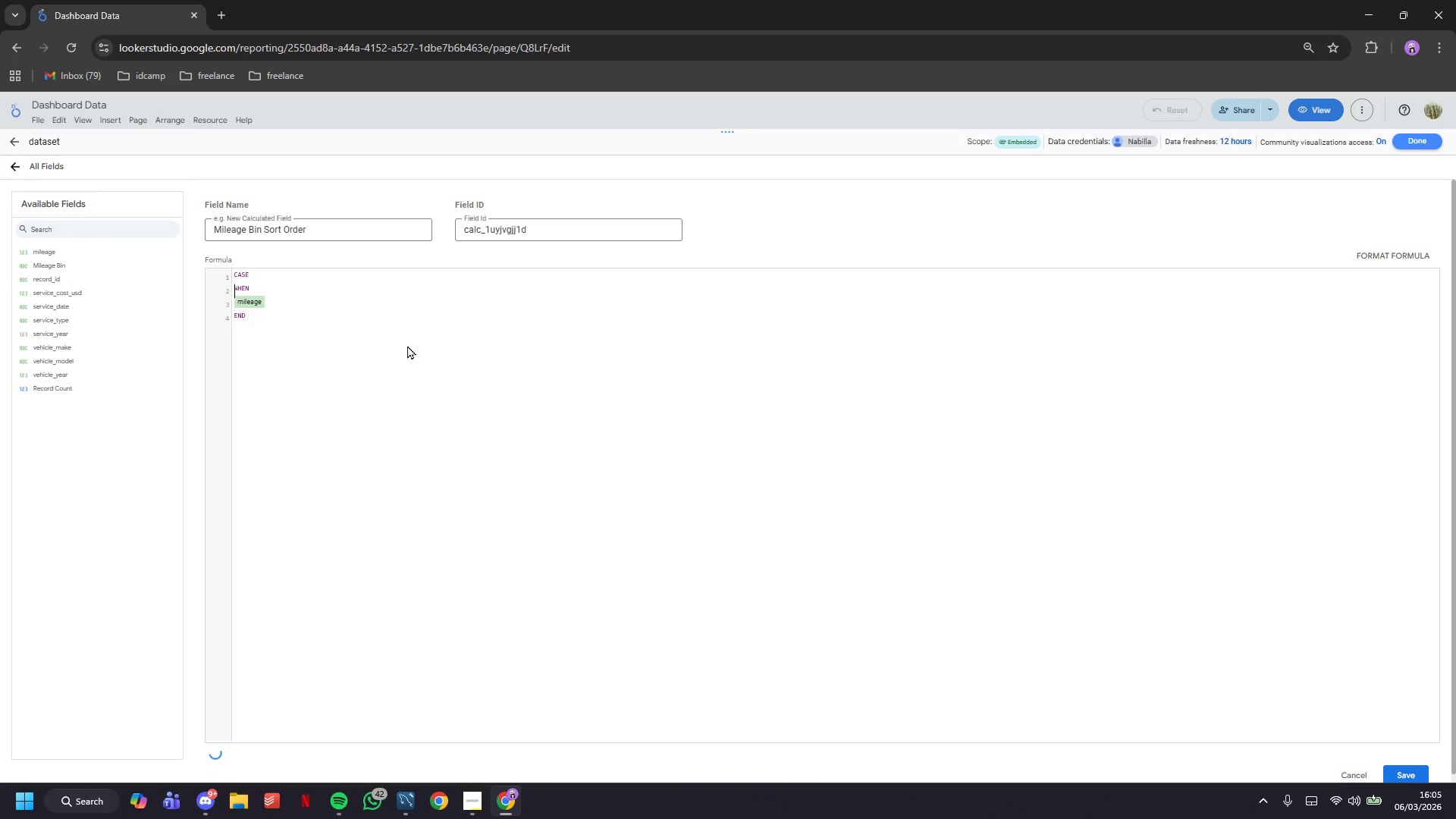 
key(ArrowDown)
 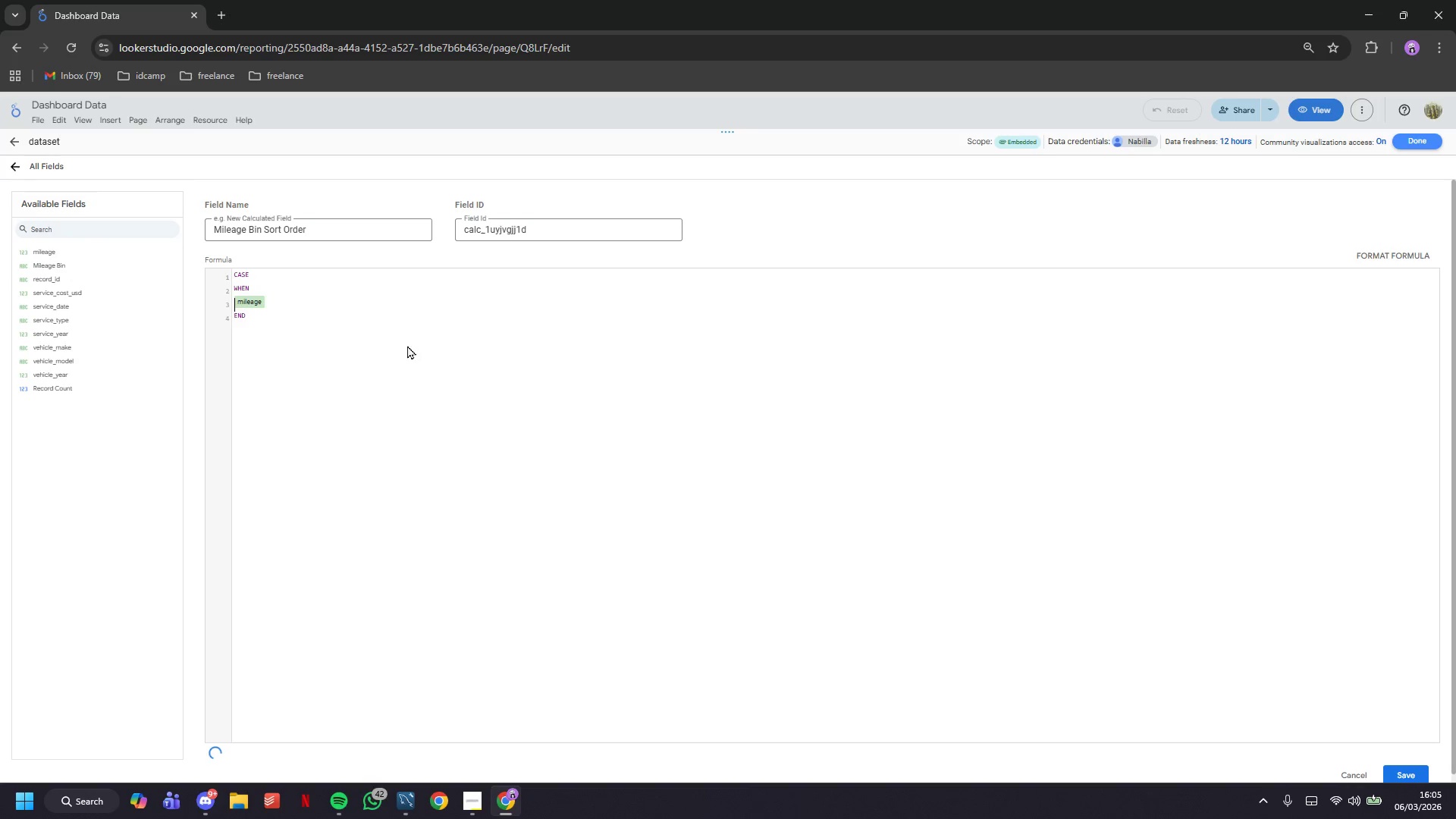 
key(Backspace)
 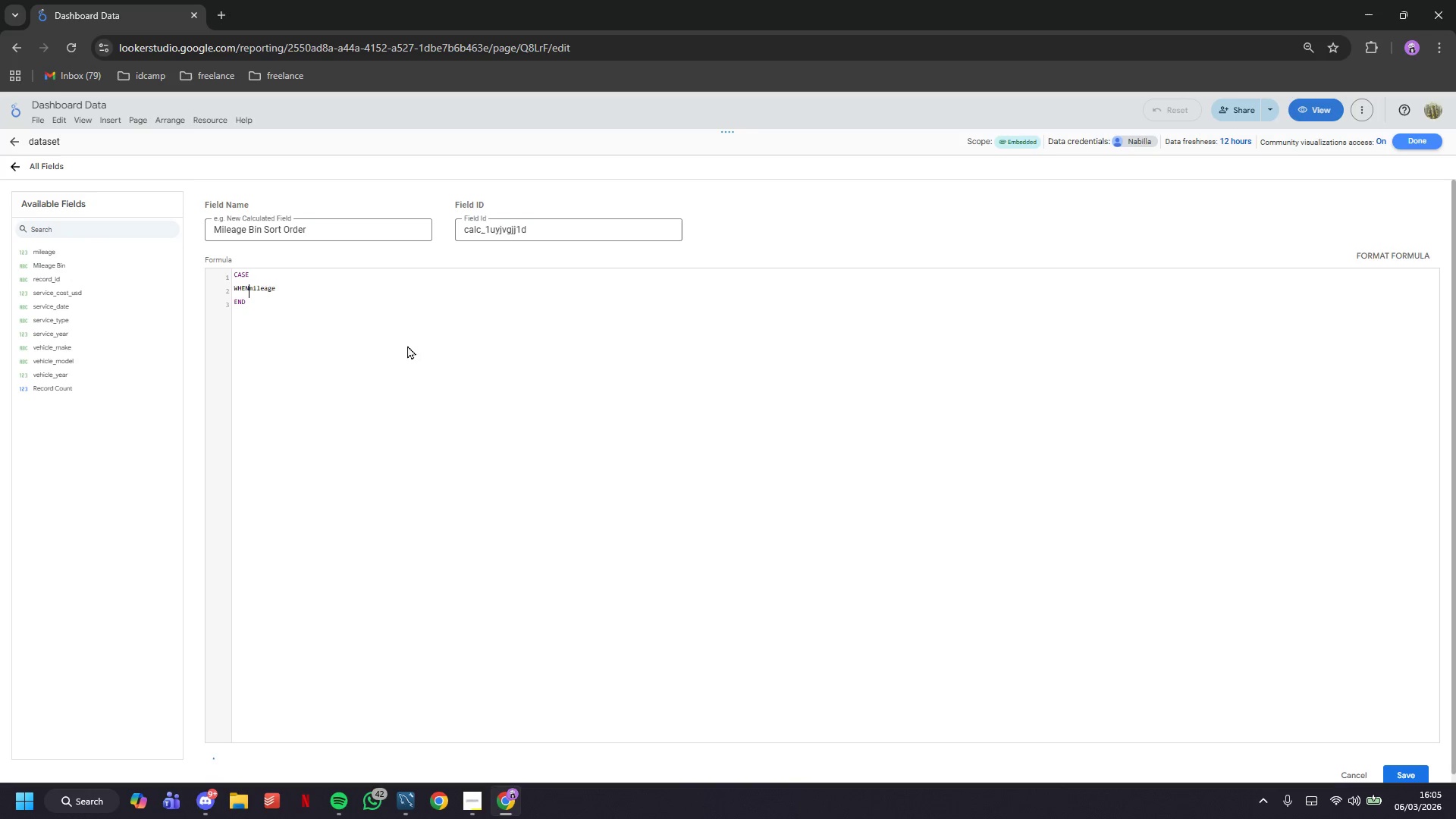 
key(Space)
 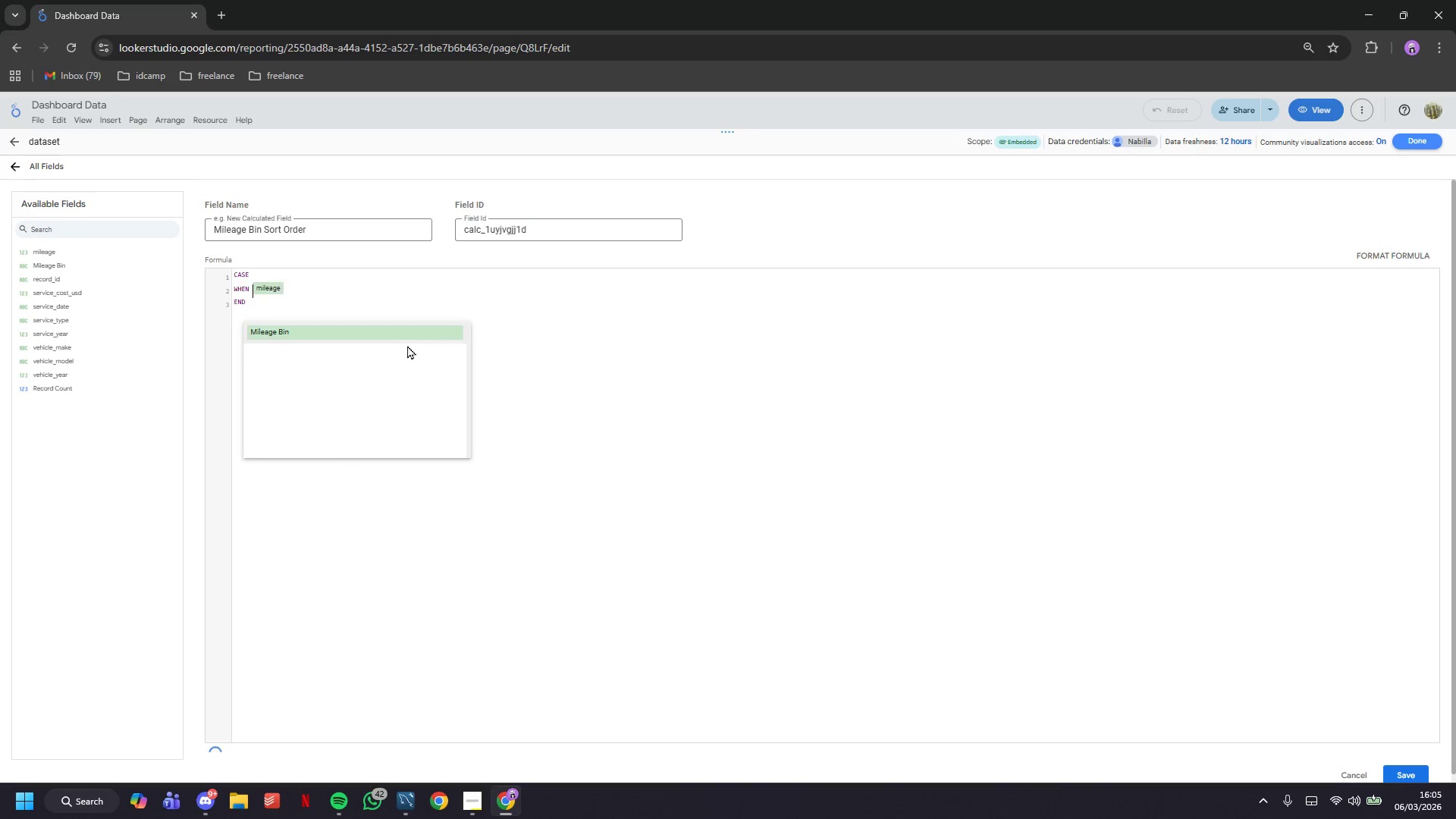 
hold_key(key=ArrowRight, duration=0.44)
 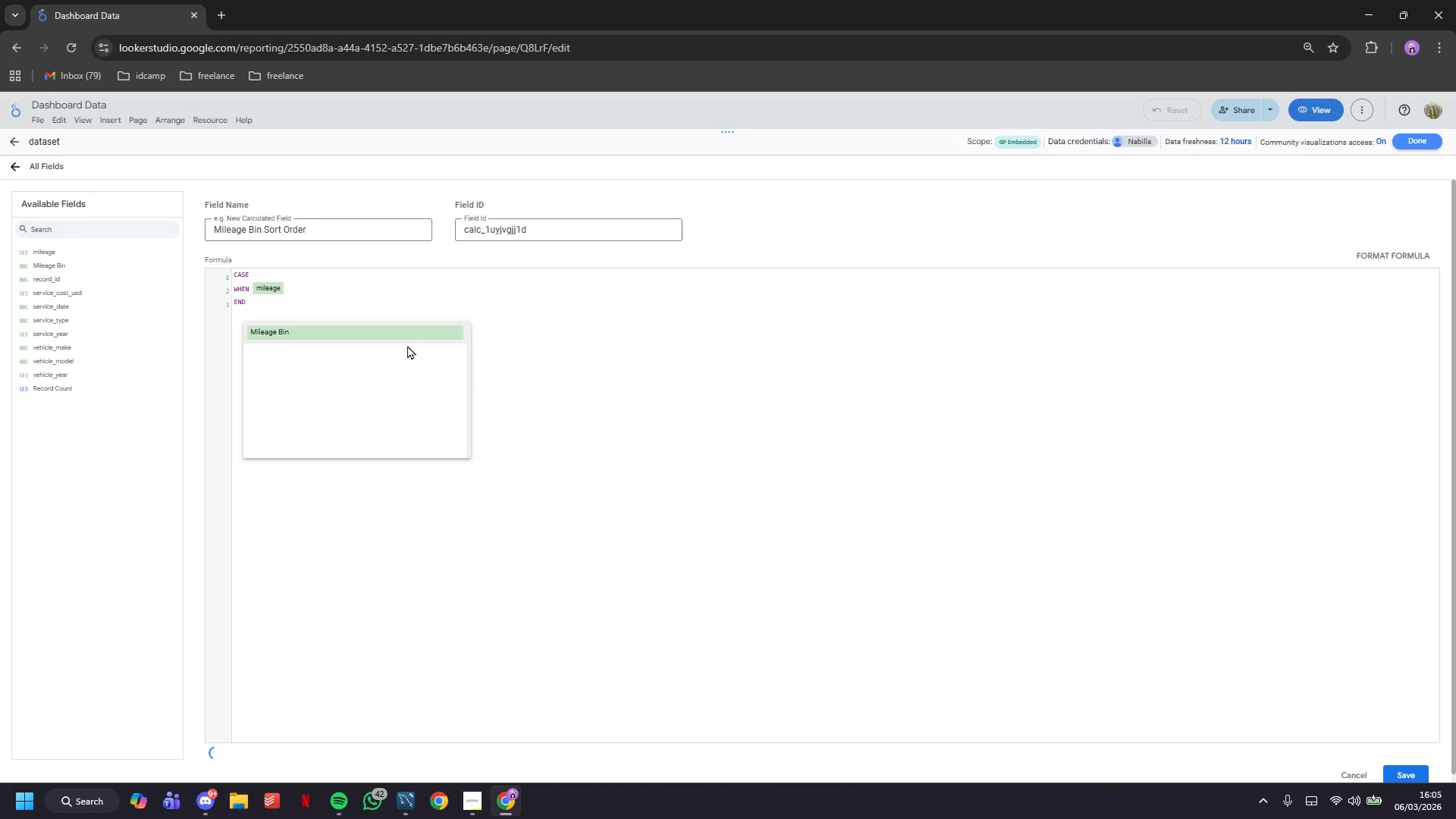 
key(Space)
 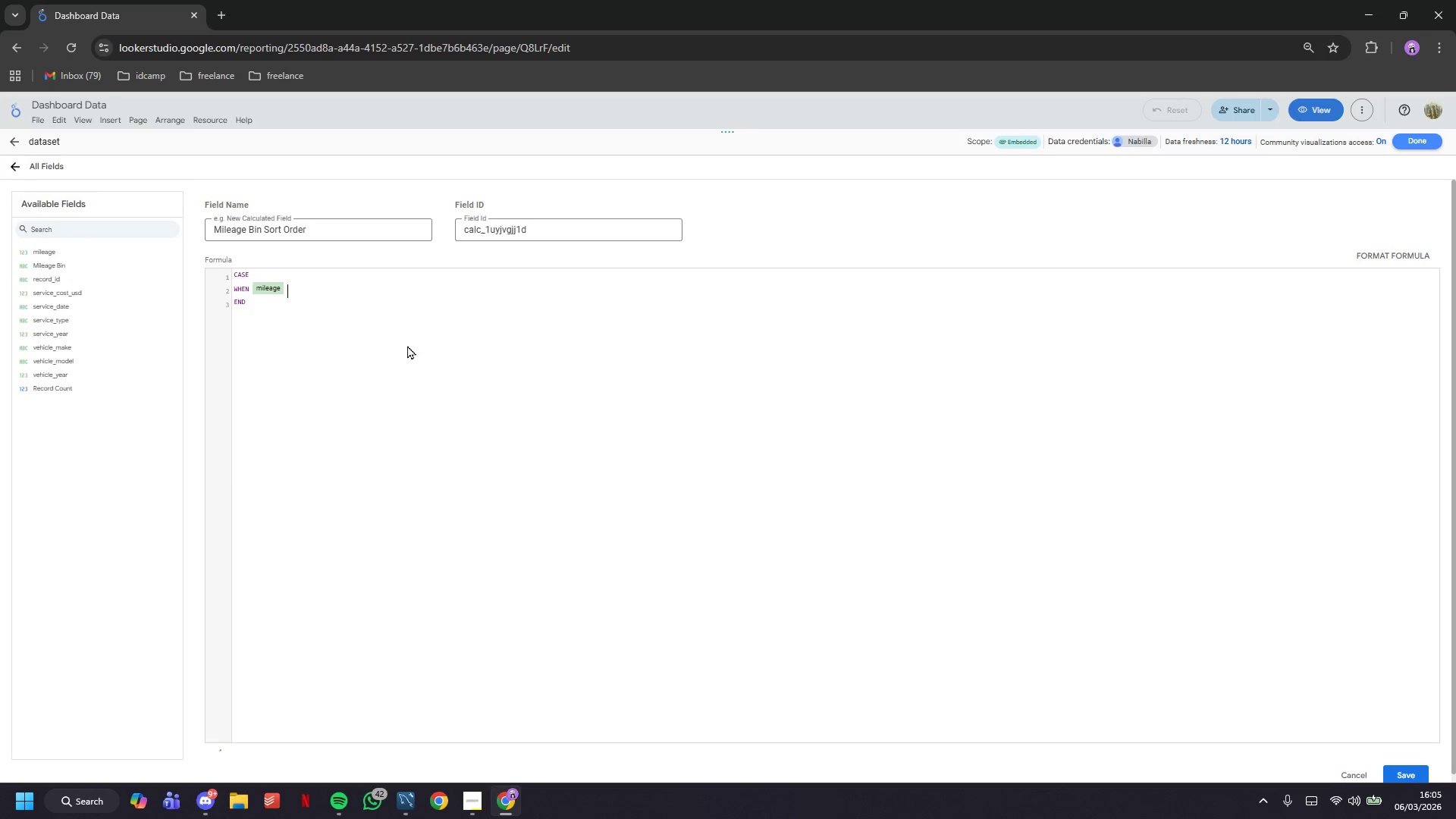 
key(Shift+Period)
 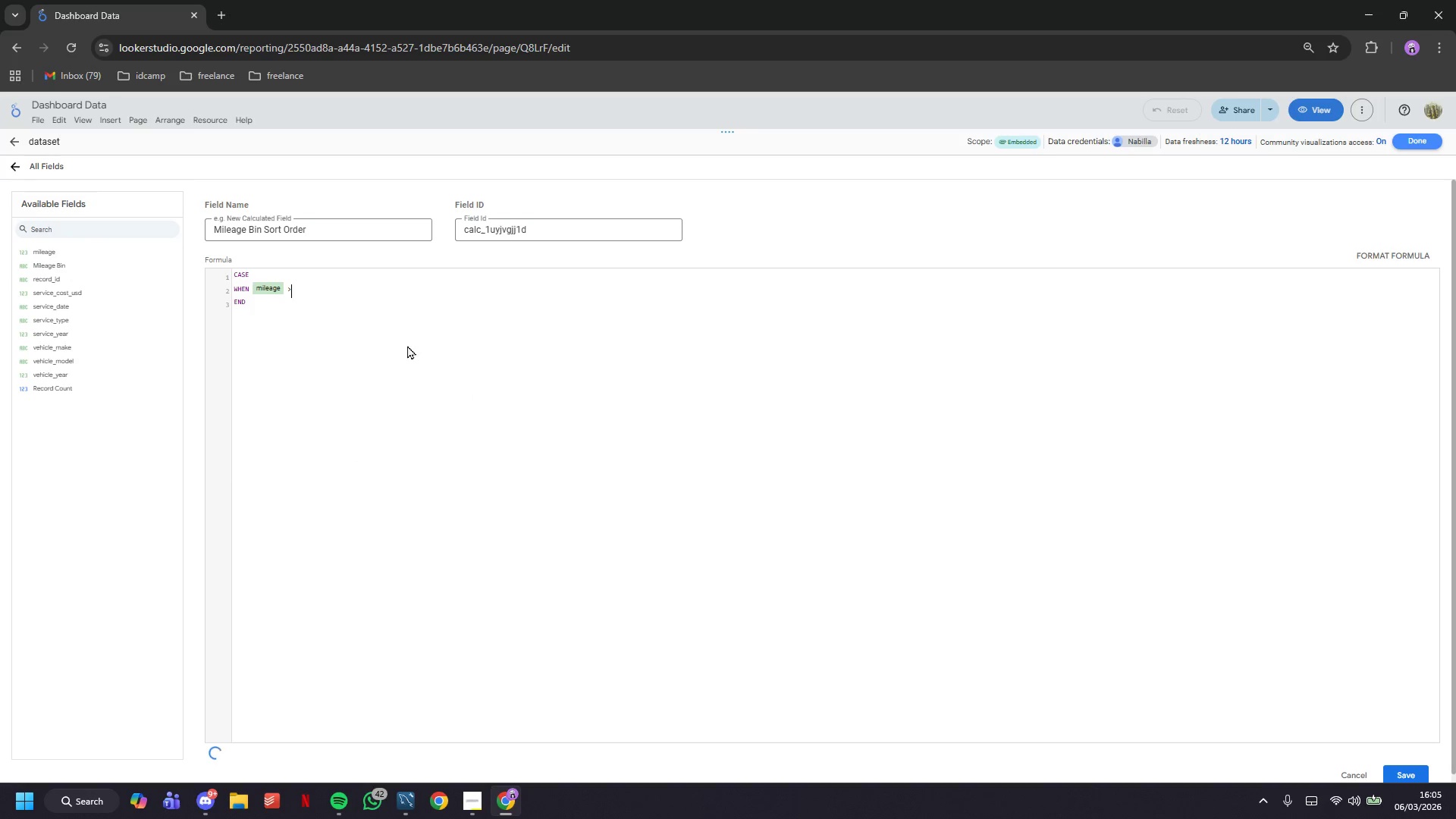 
key(Space)
 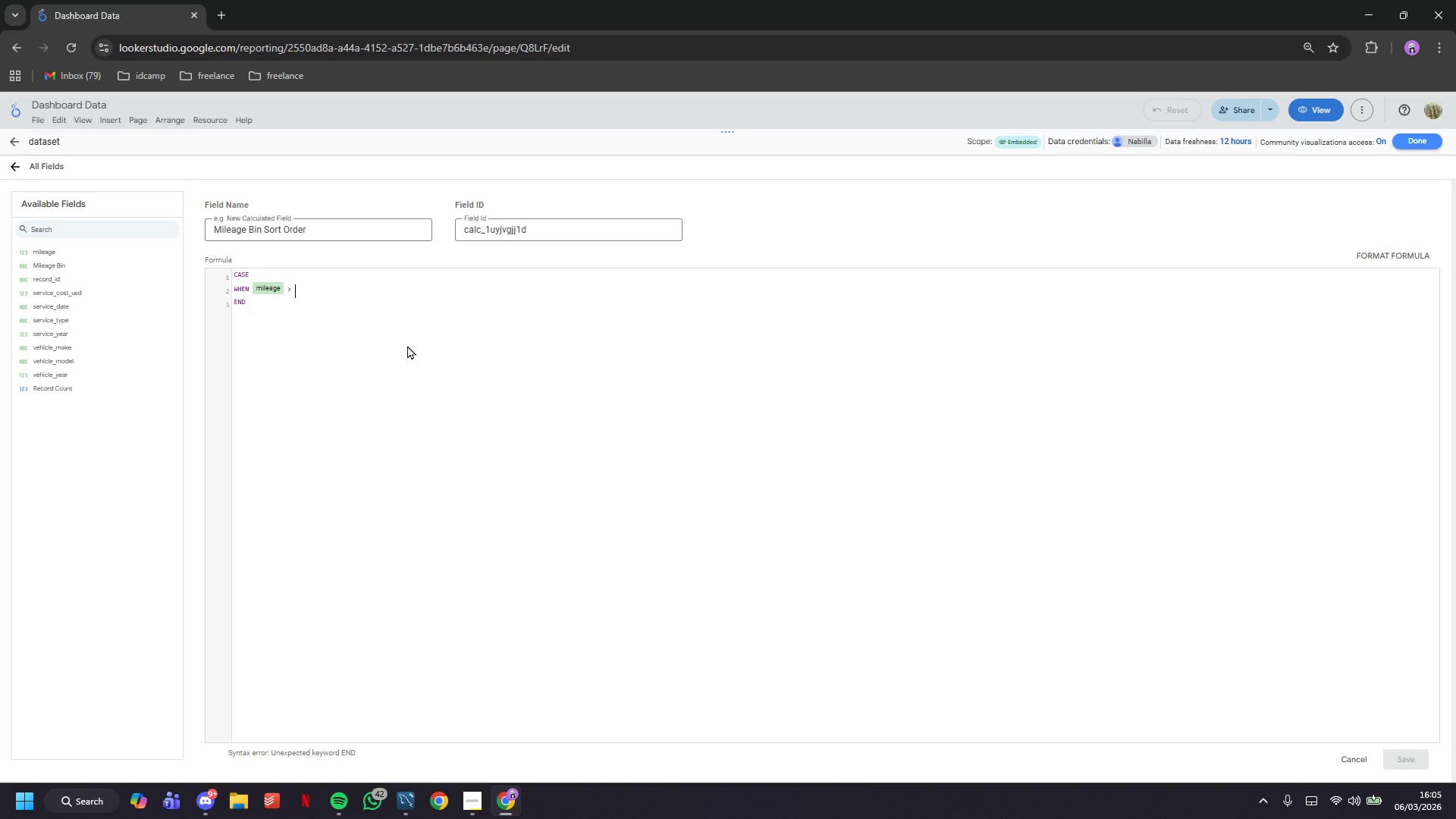 
wait(10.56)
 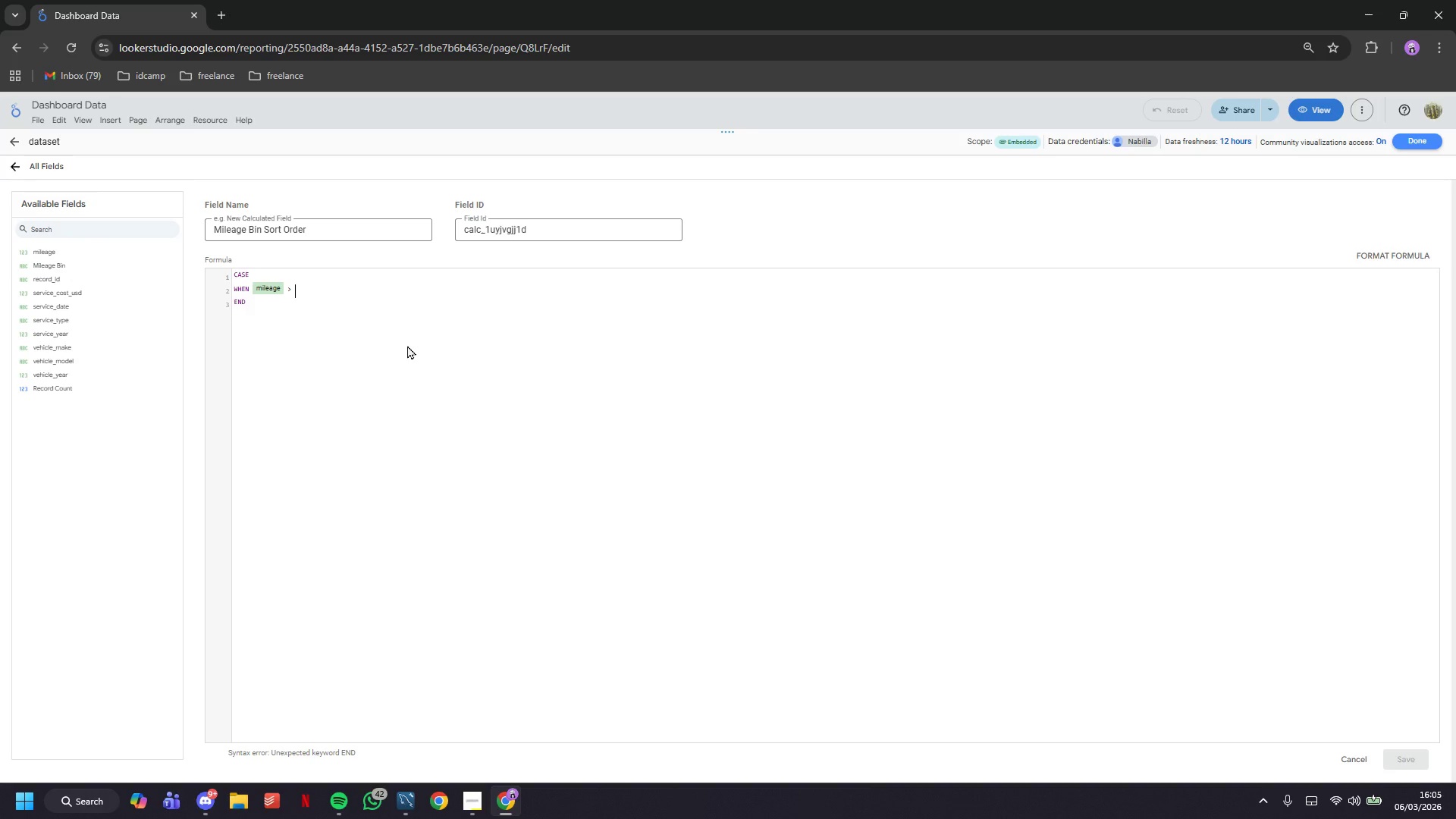 
type(15000 THEN 1)
 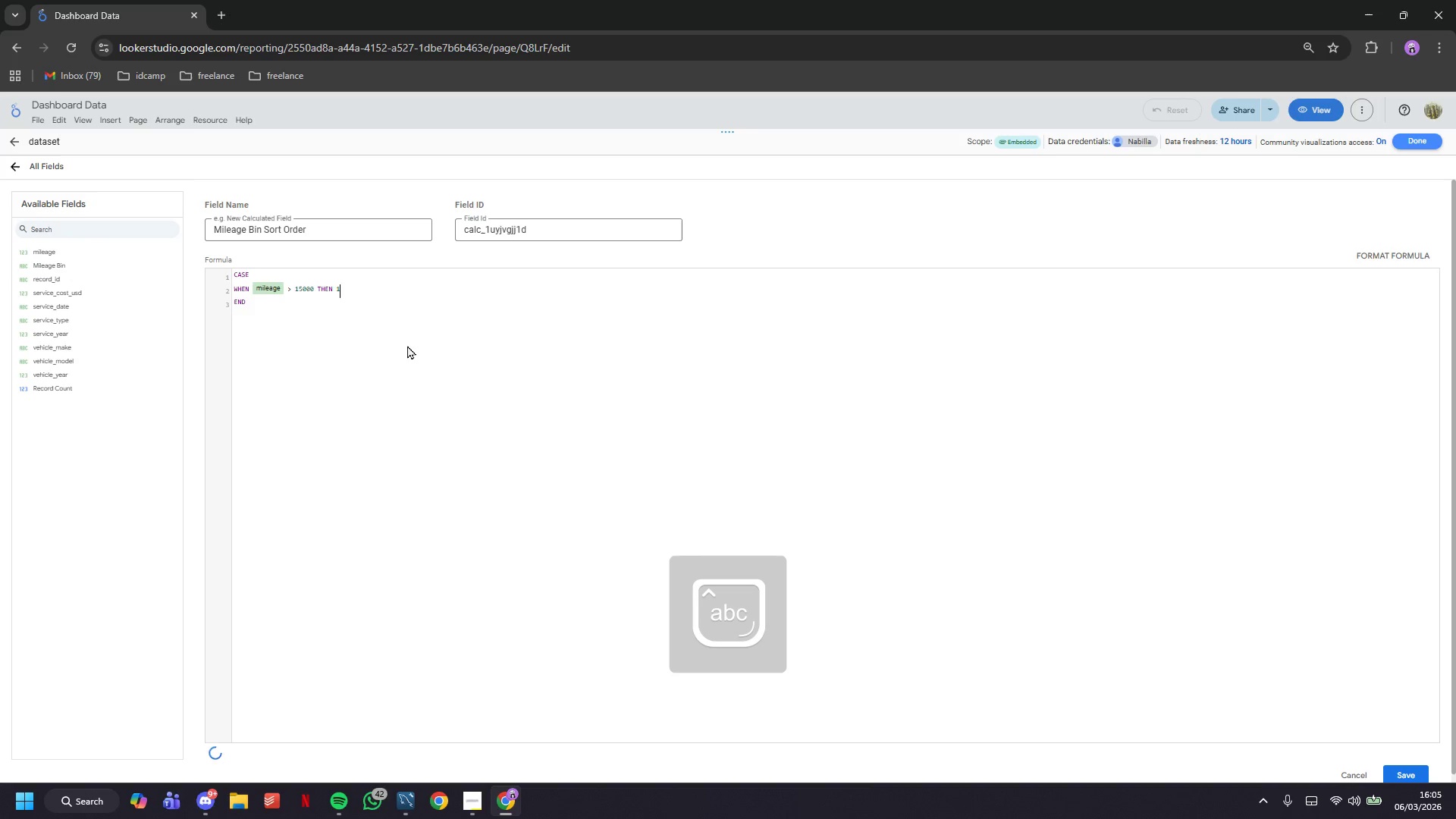 
key(Enter)
 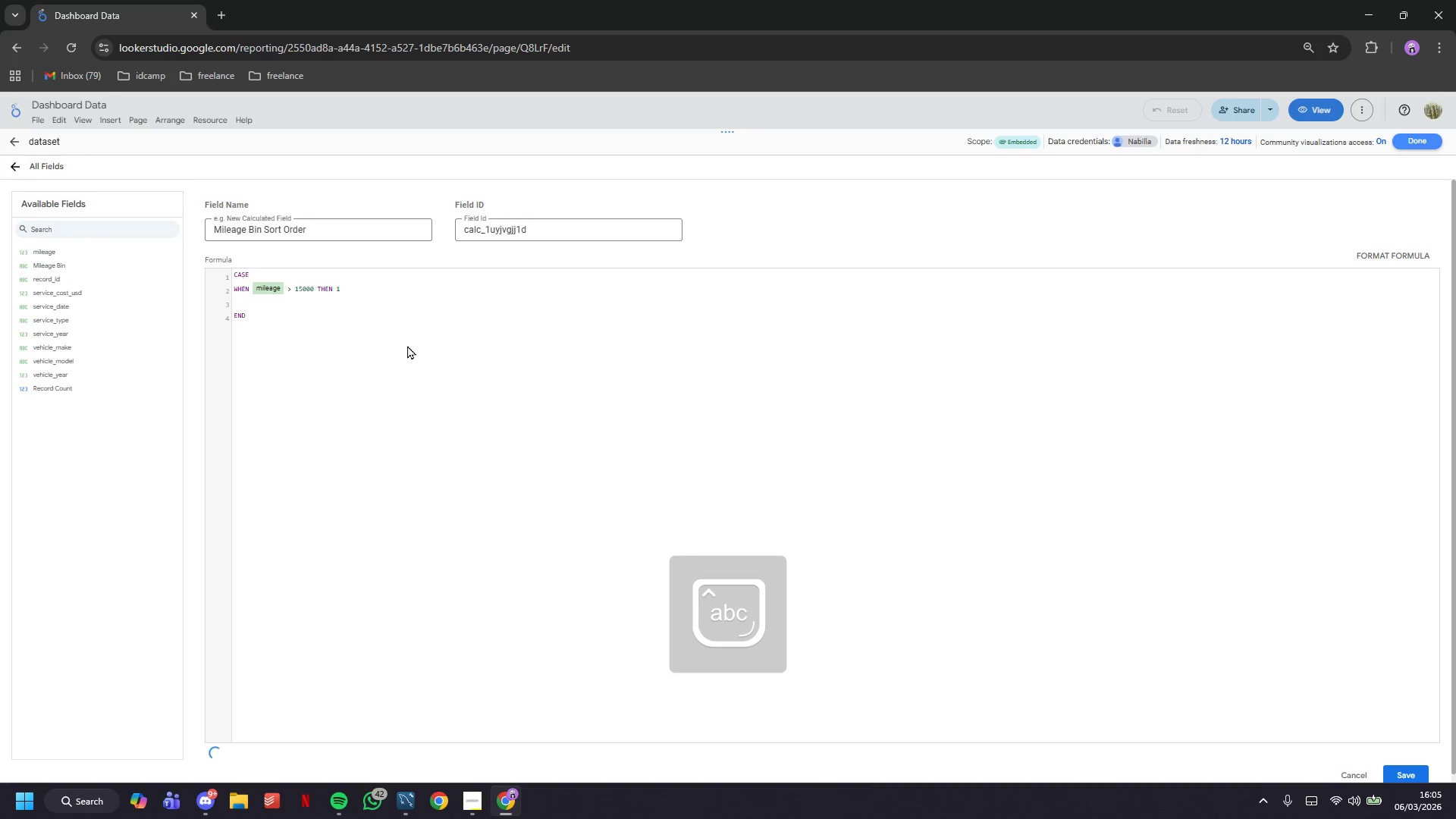 
type(WHEN mileage <)
 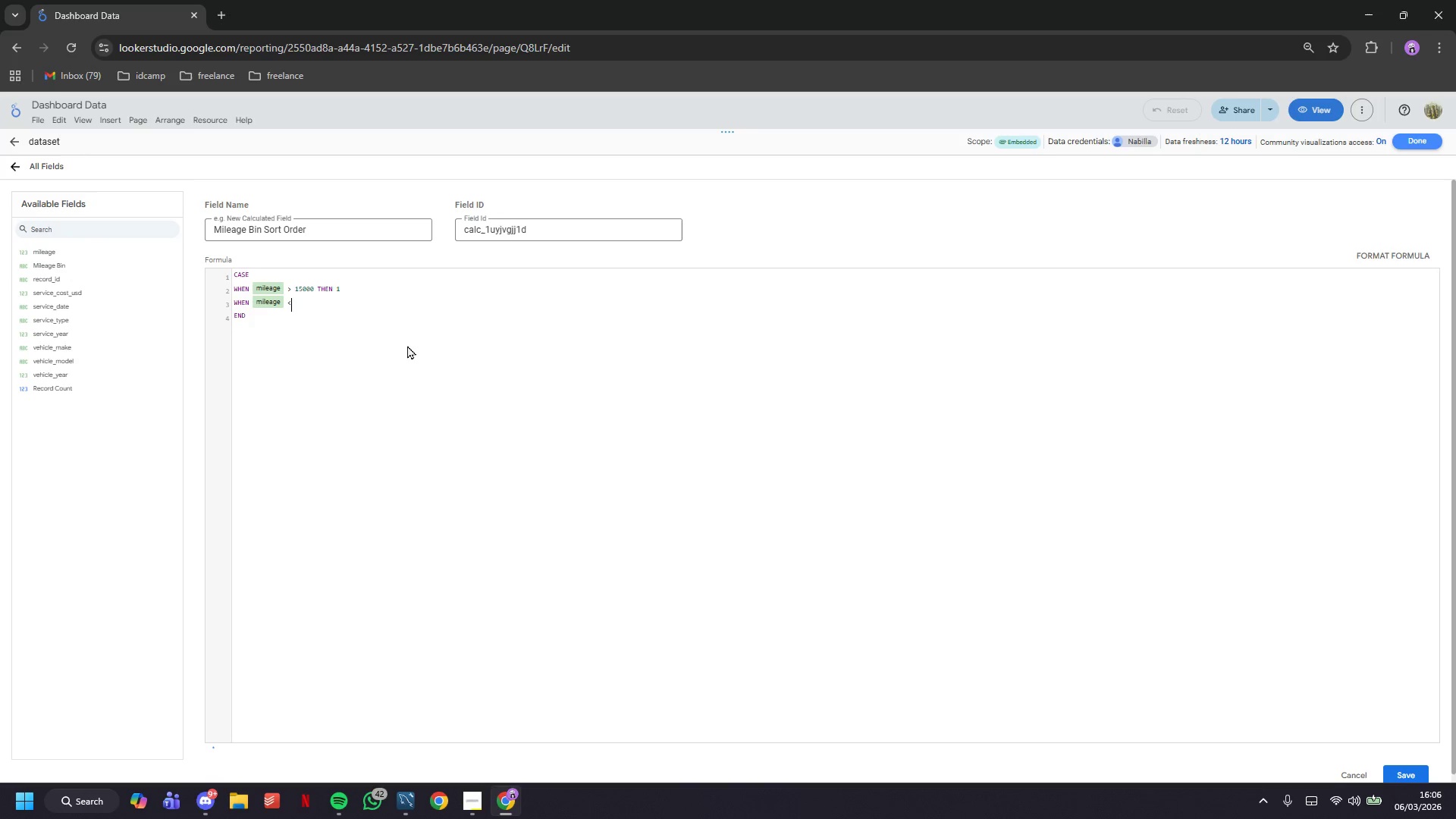 
key(ArrowUp)
 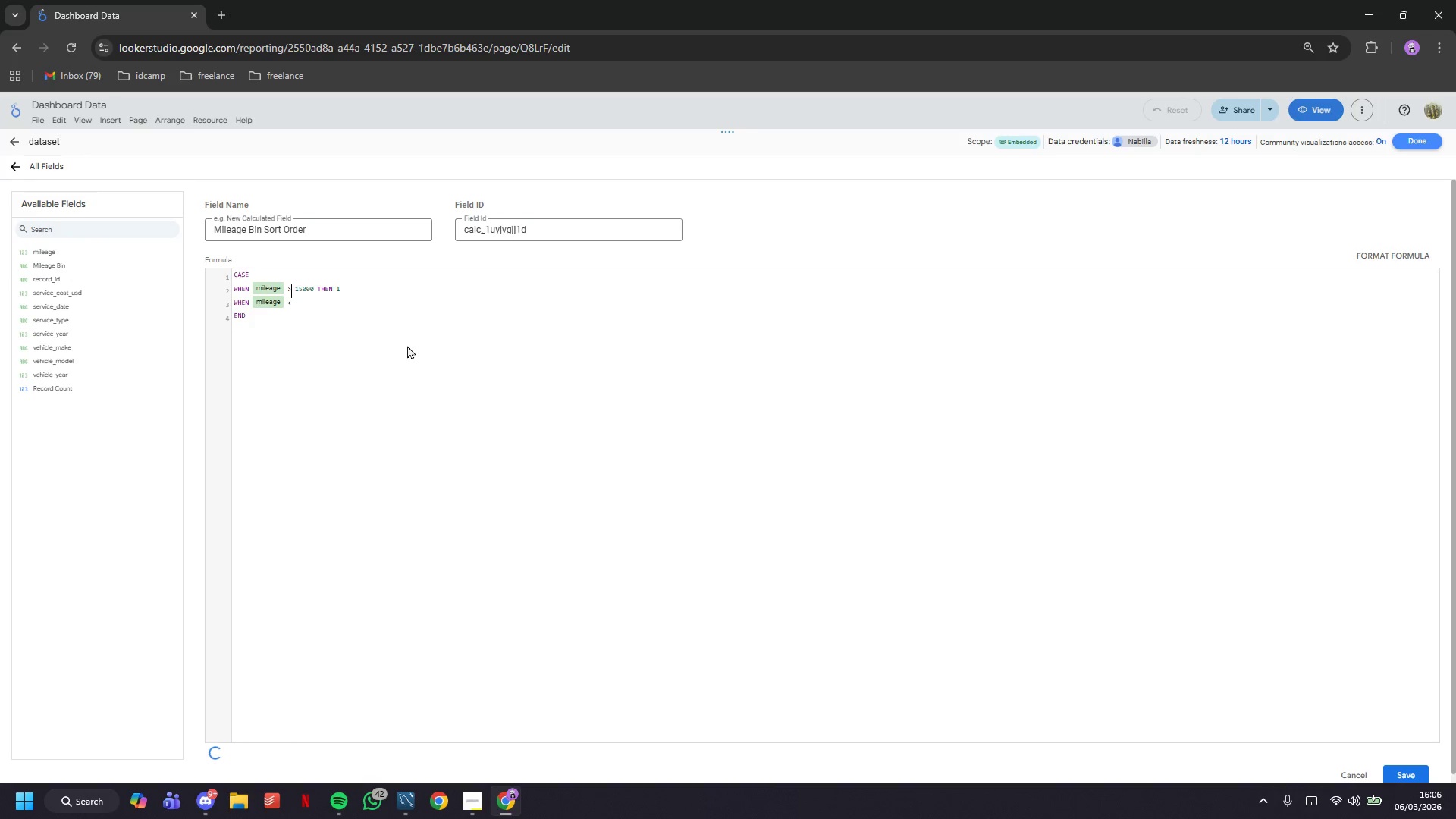 
key(Backspace)
 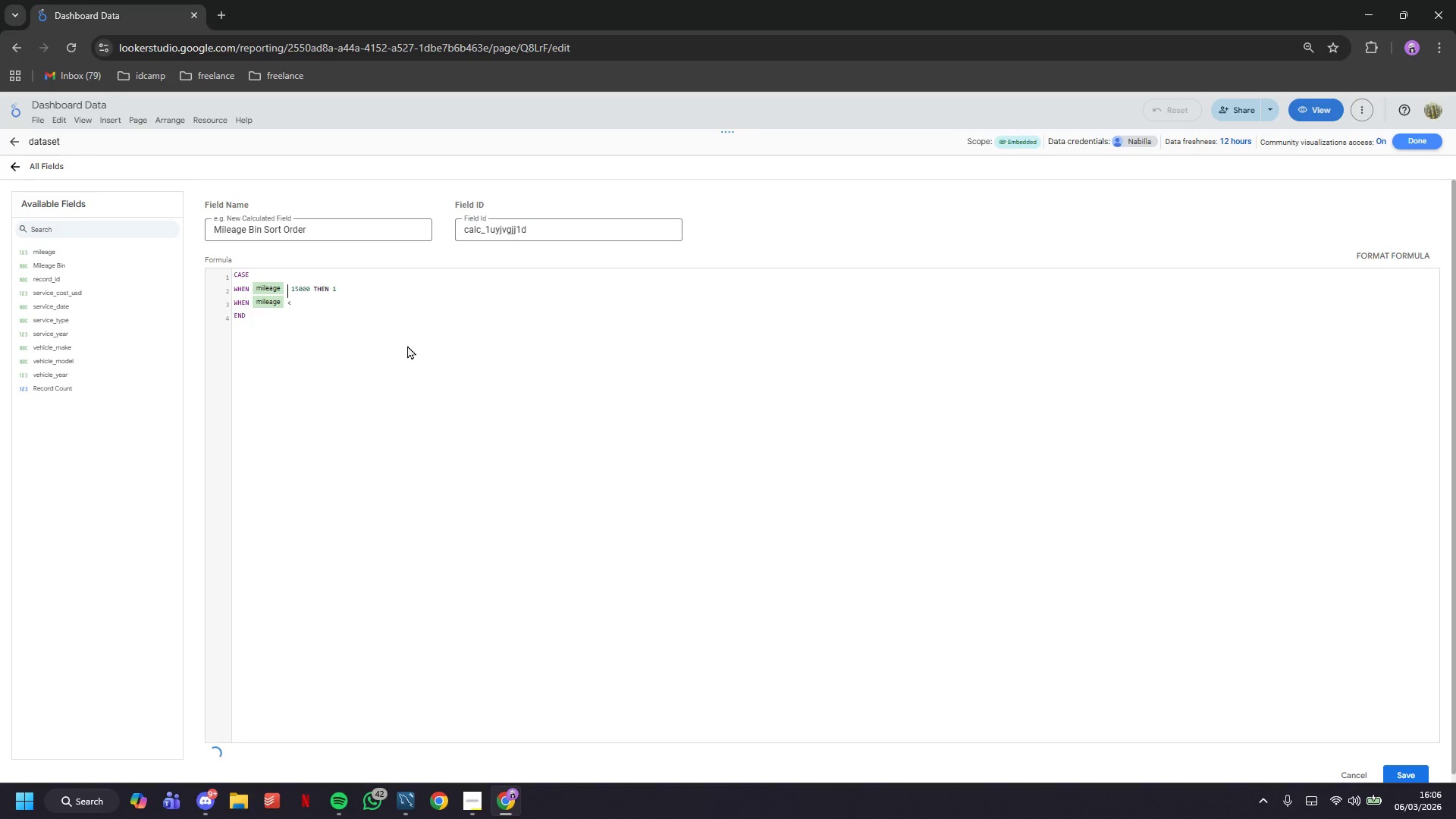 
key(Shift+ShiftLeft)
 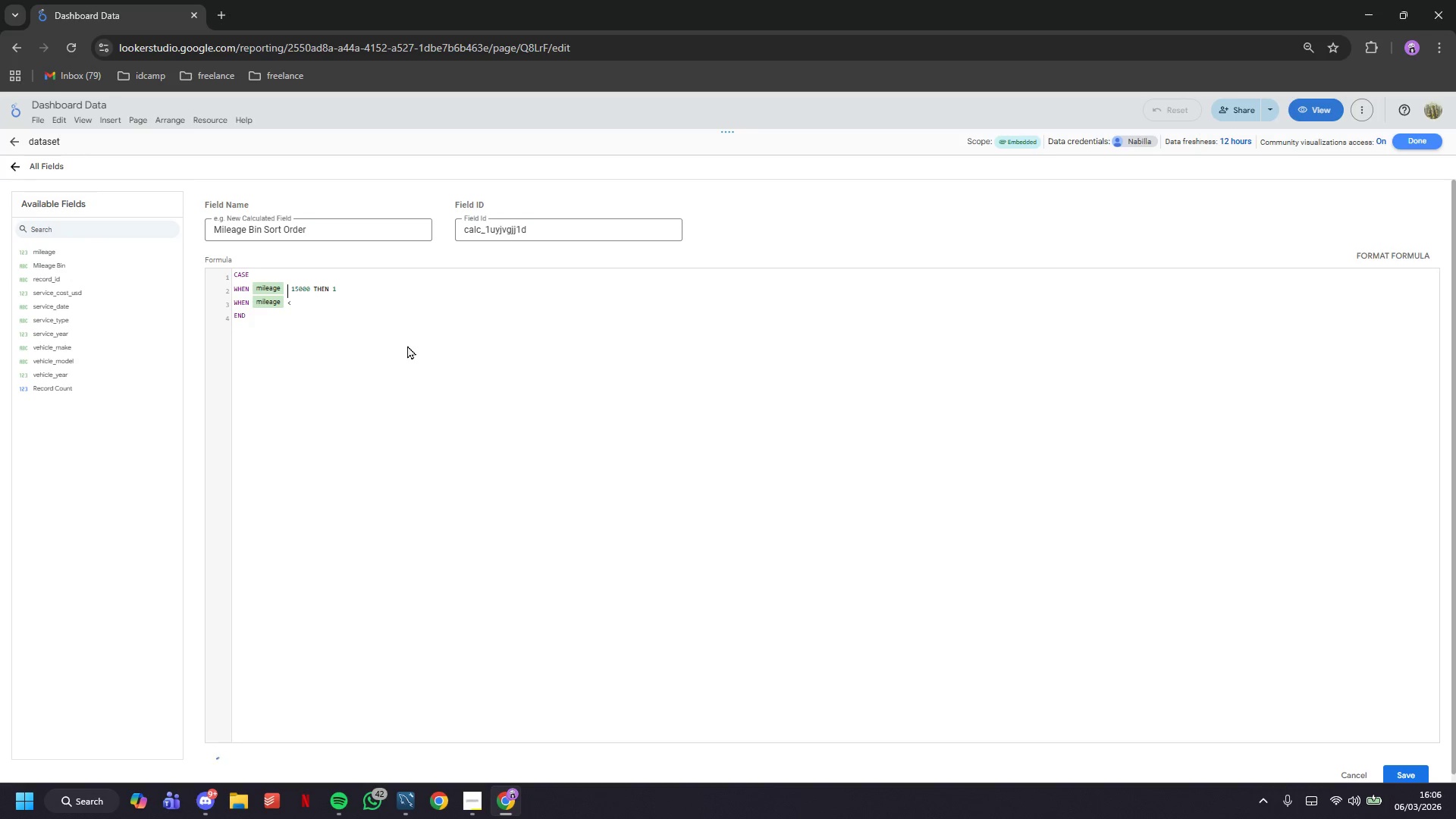 
key(Shift+Comma)
 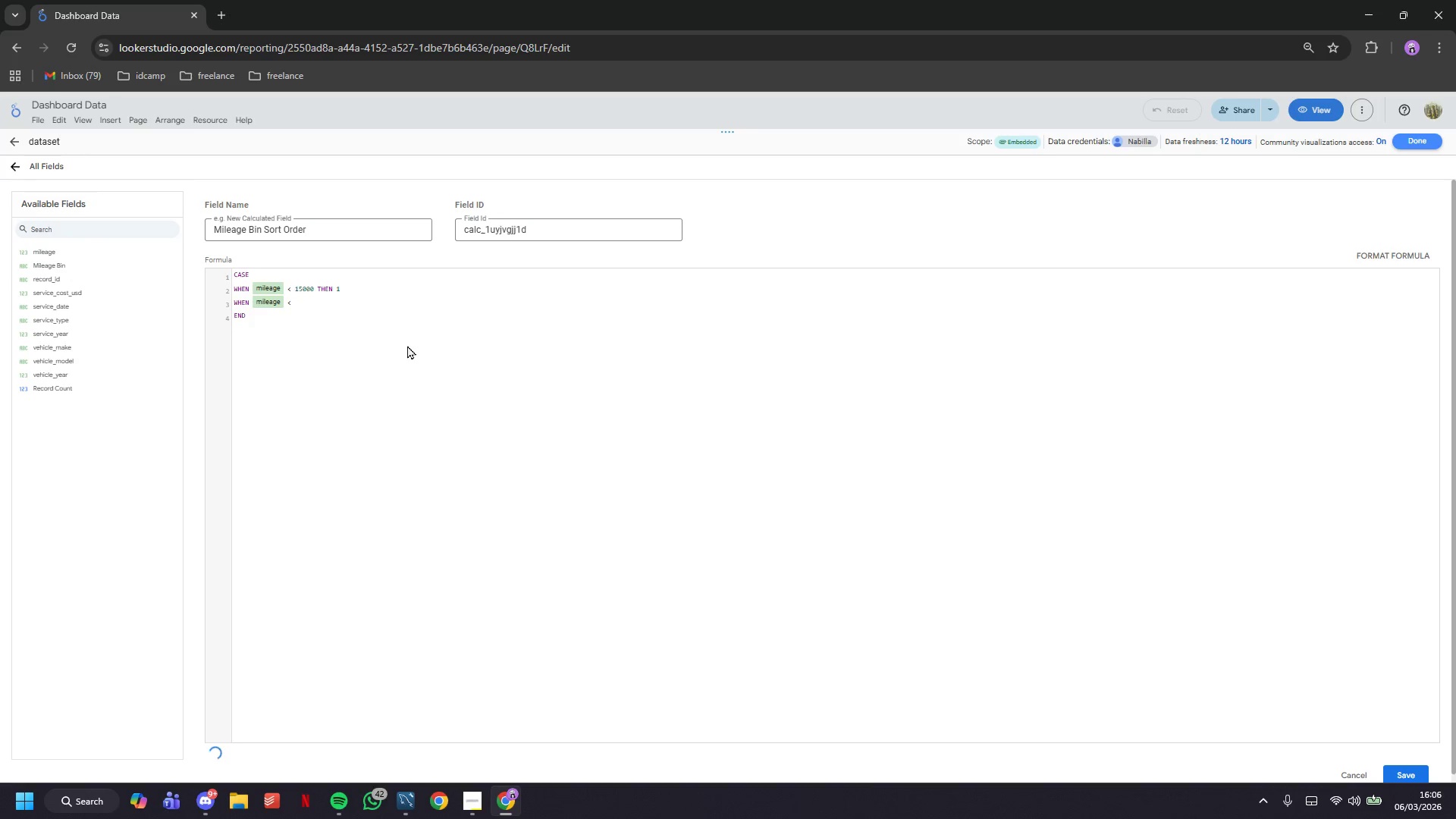 
key(ArrowDown)
 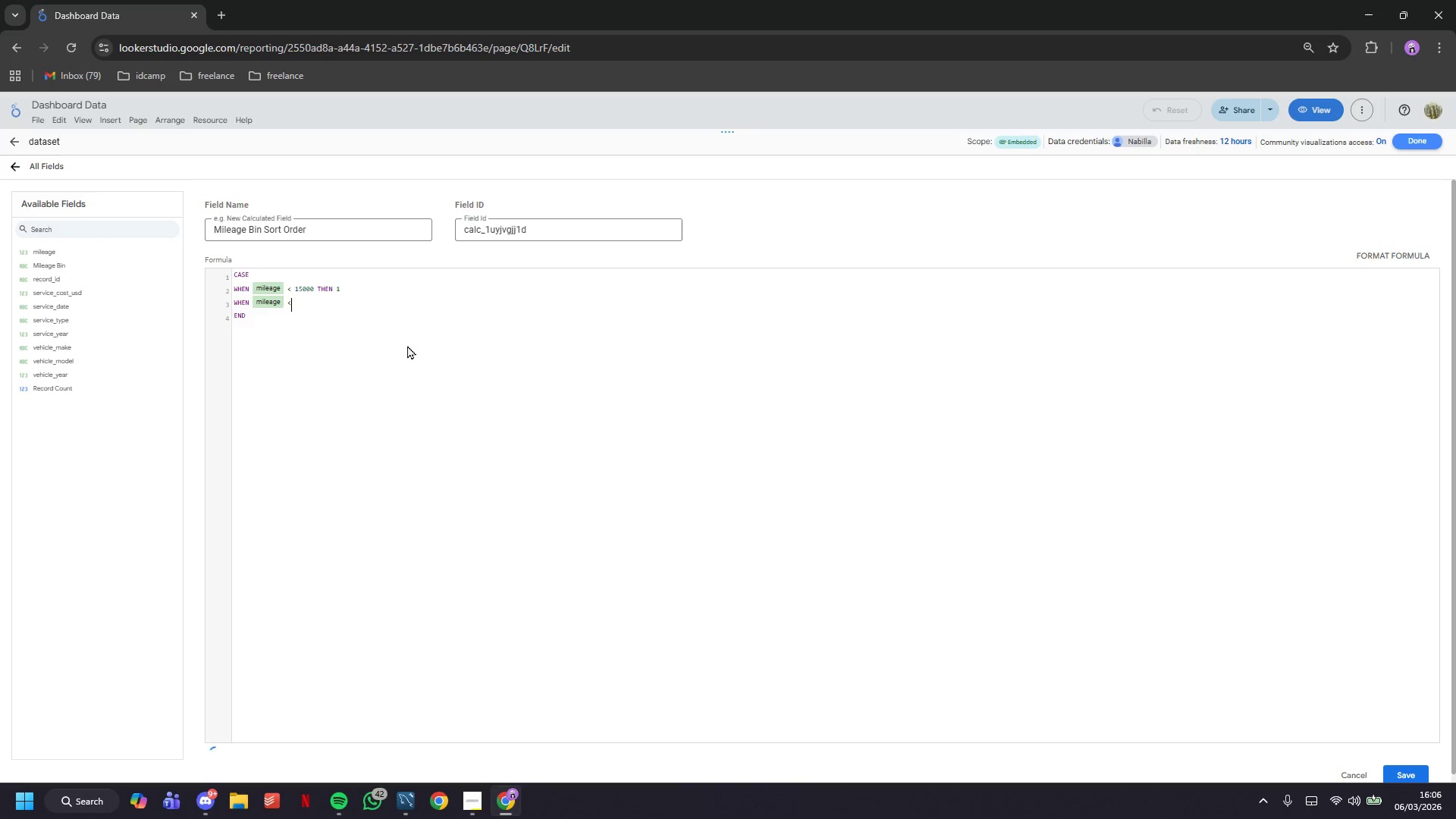 
type( 30000 THEN 2)
 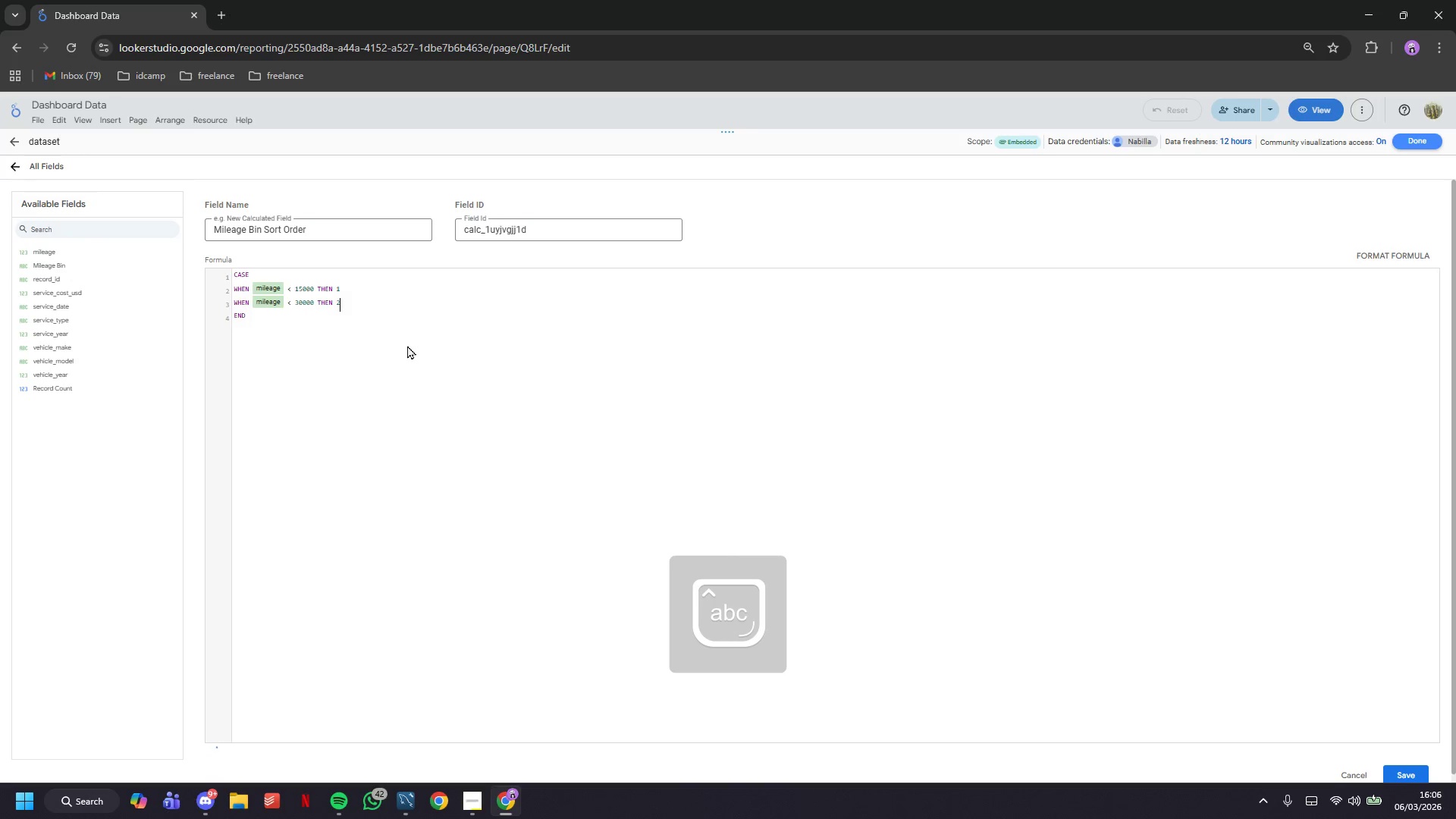 
key(Enter)
 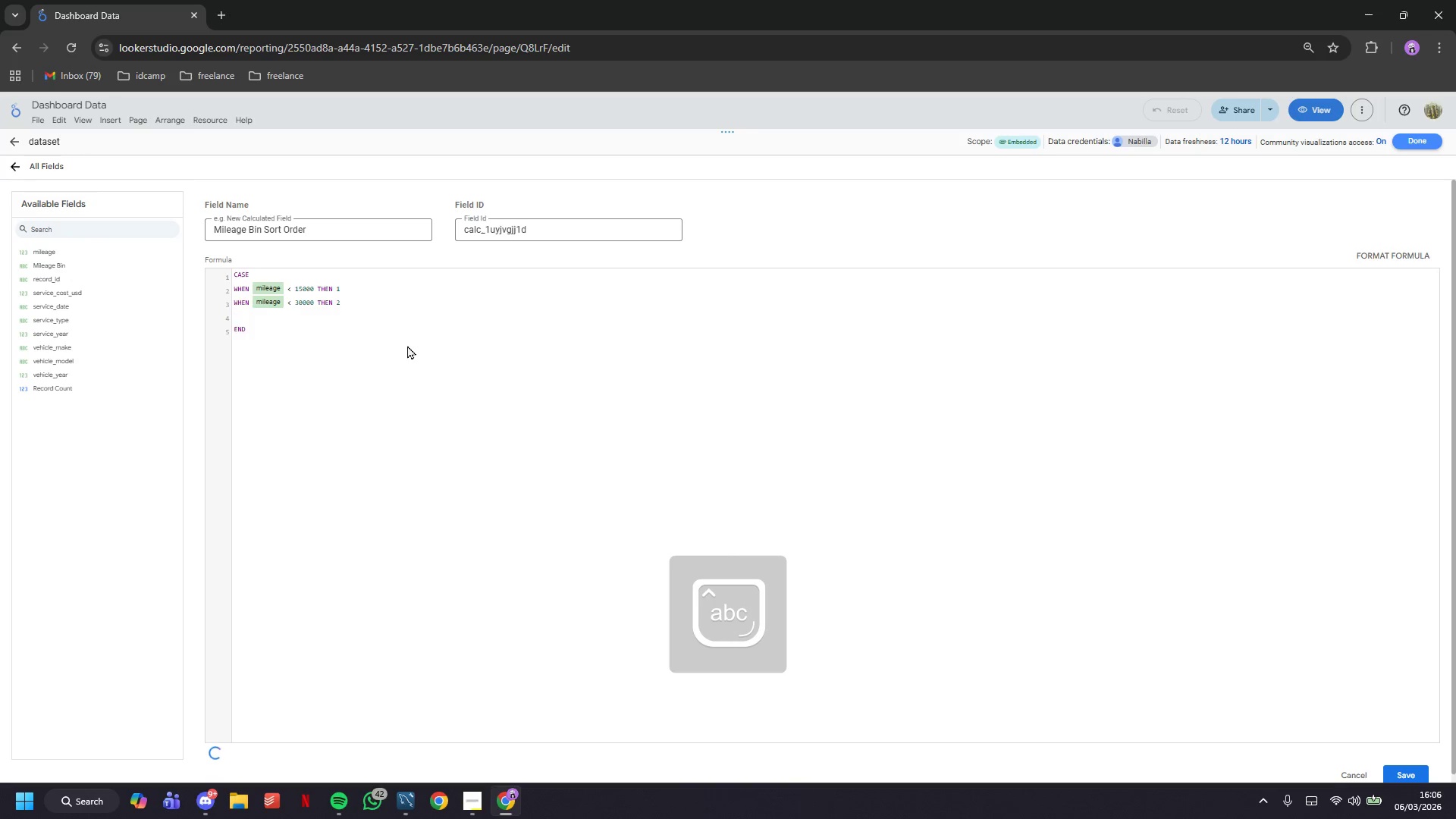 
type(WHEN )
 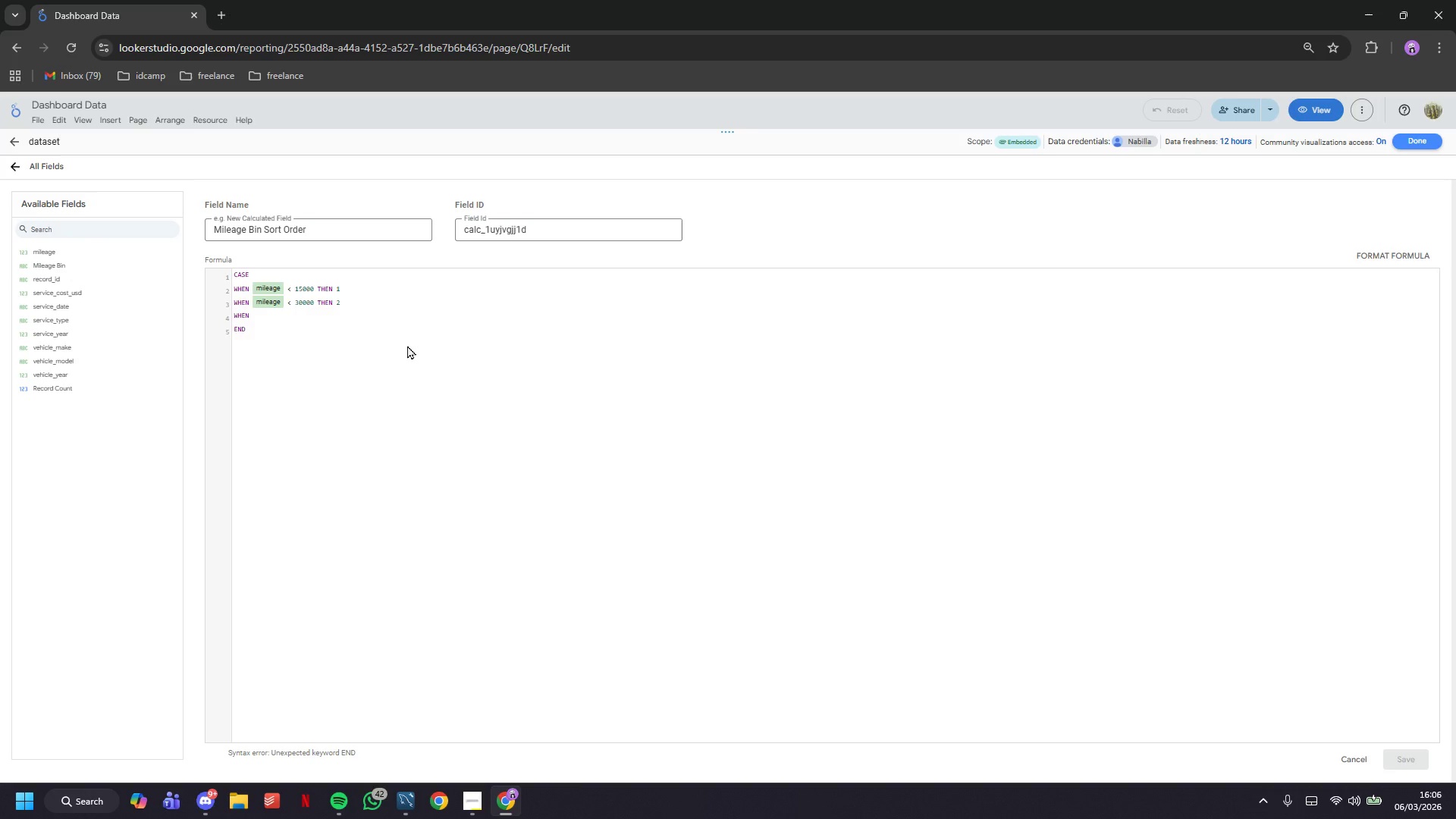 
wait(5.97)
 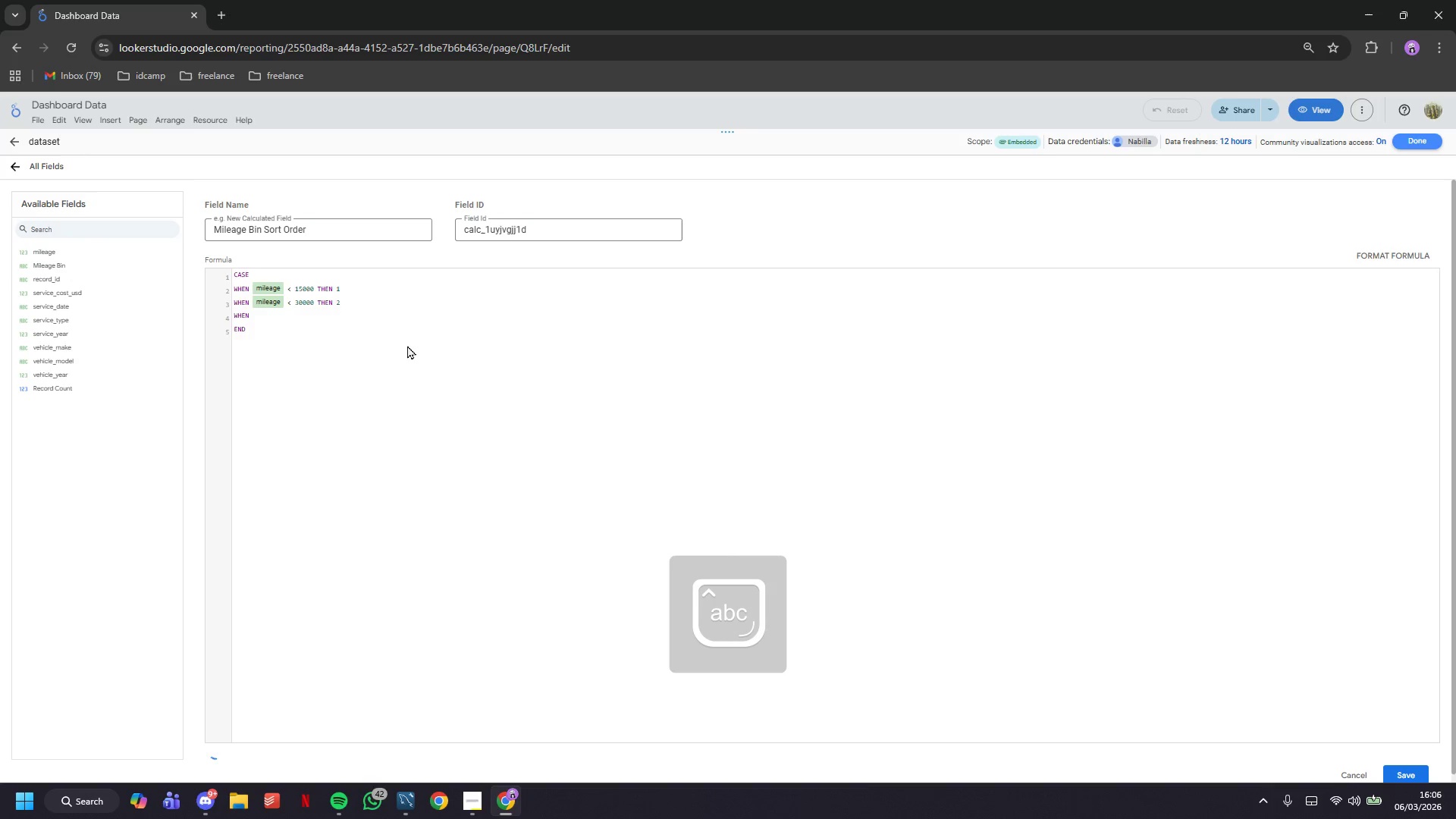 
type(mileage < 45000 THEN 3)
 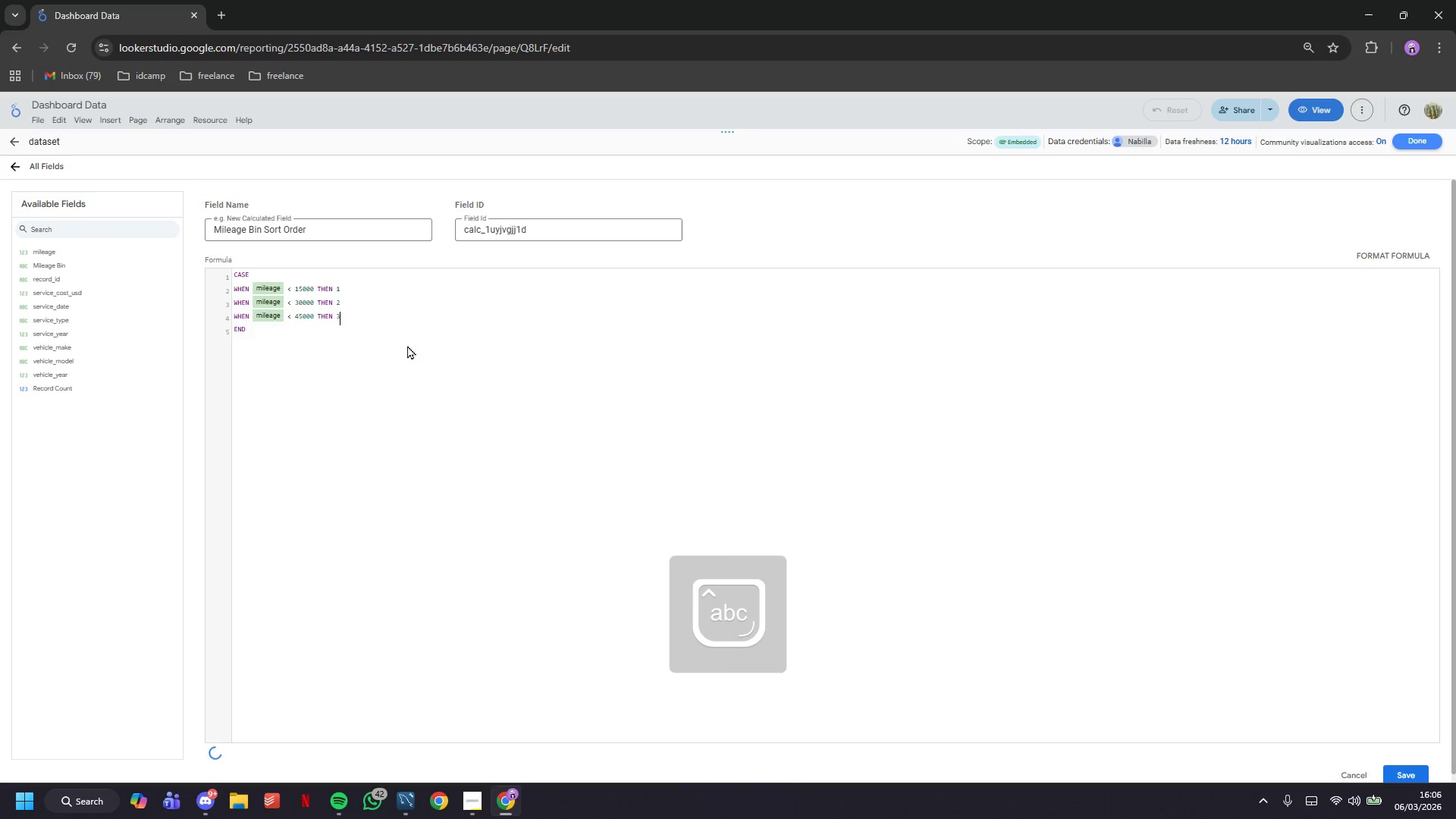 
key(Enter)
 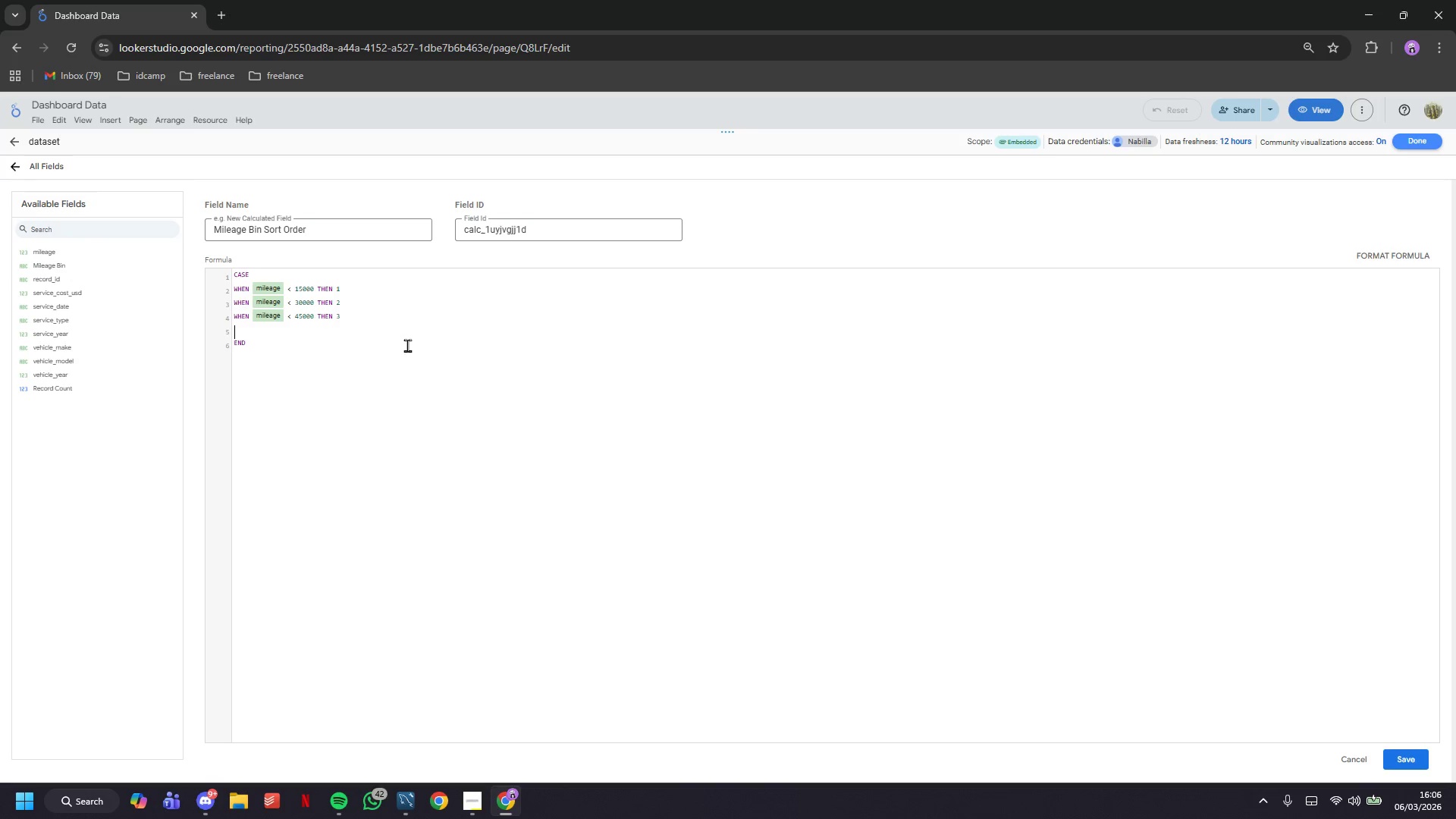 
wait(5.48)
 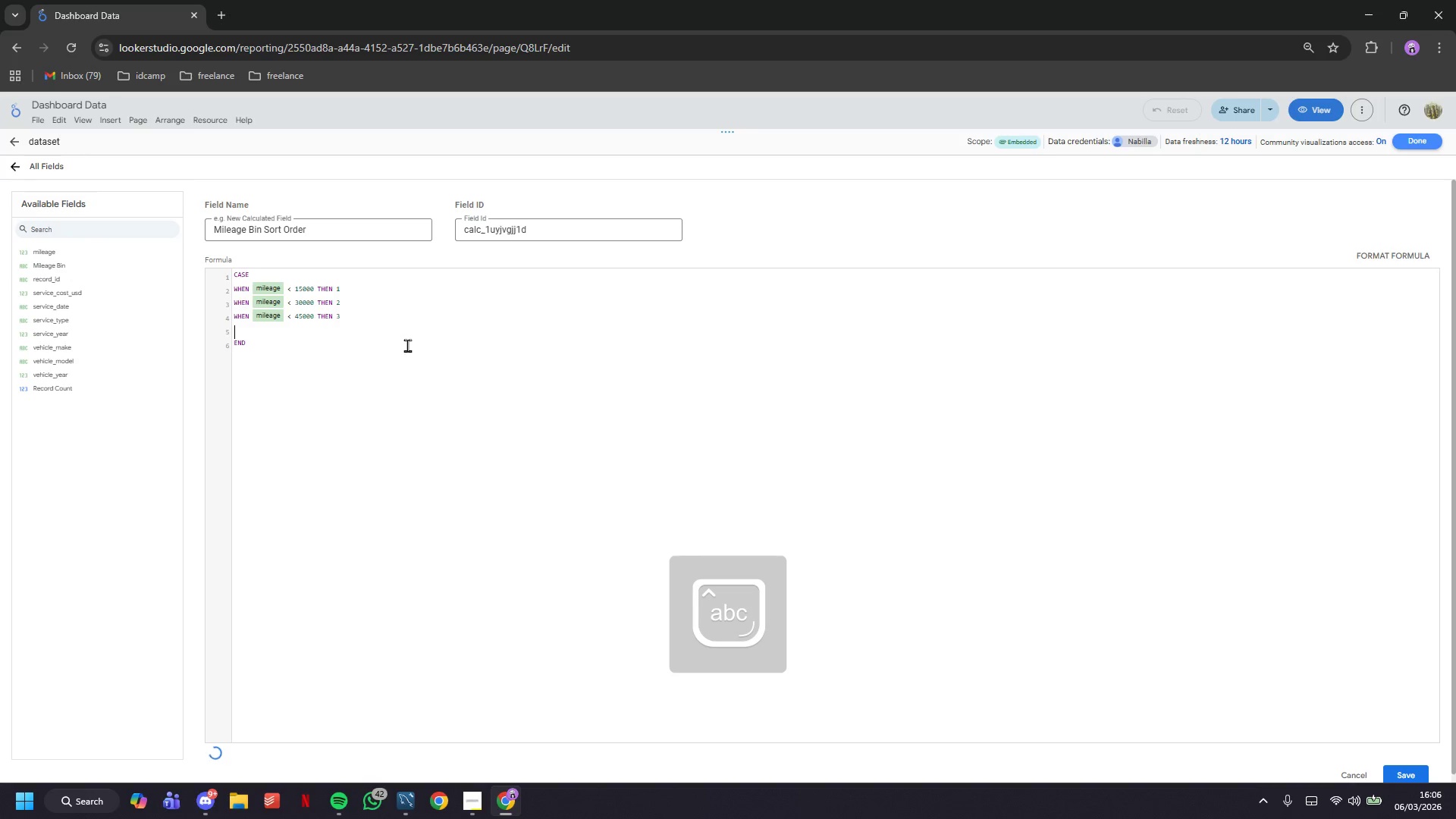 
type(WHEN mileage < 60000 THEN 4)
 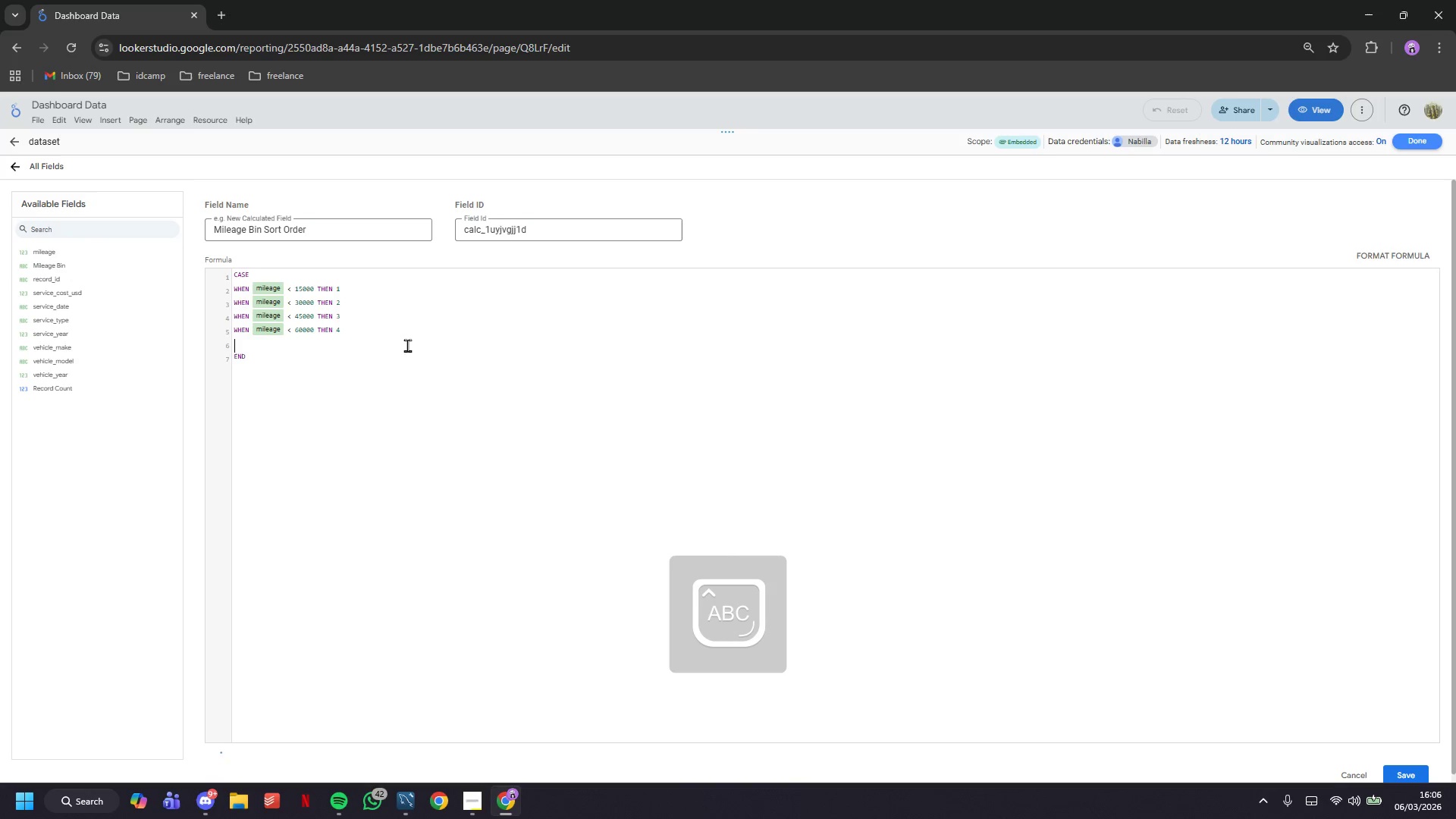 
 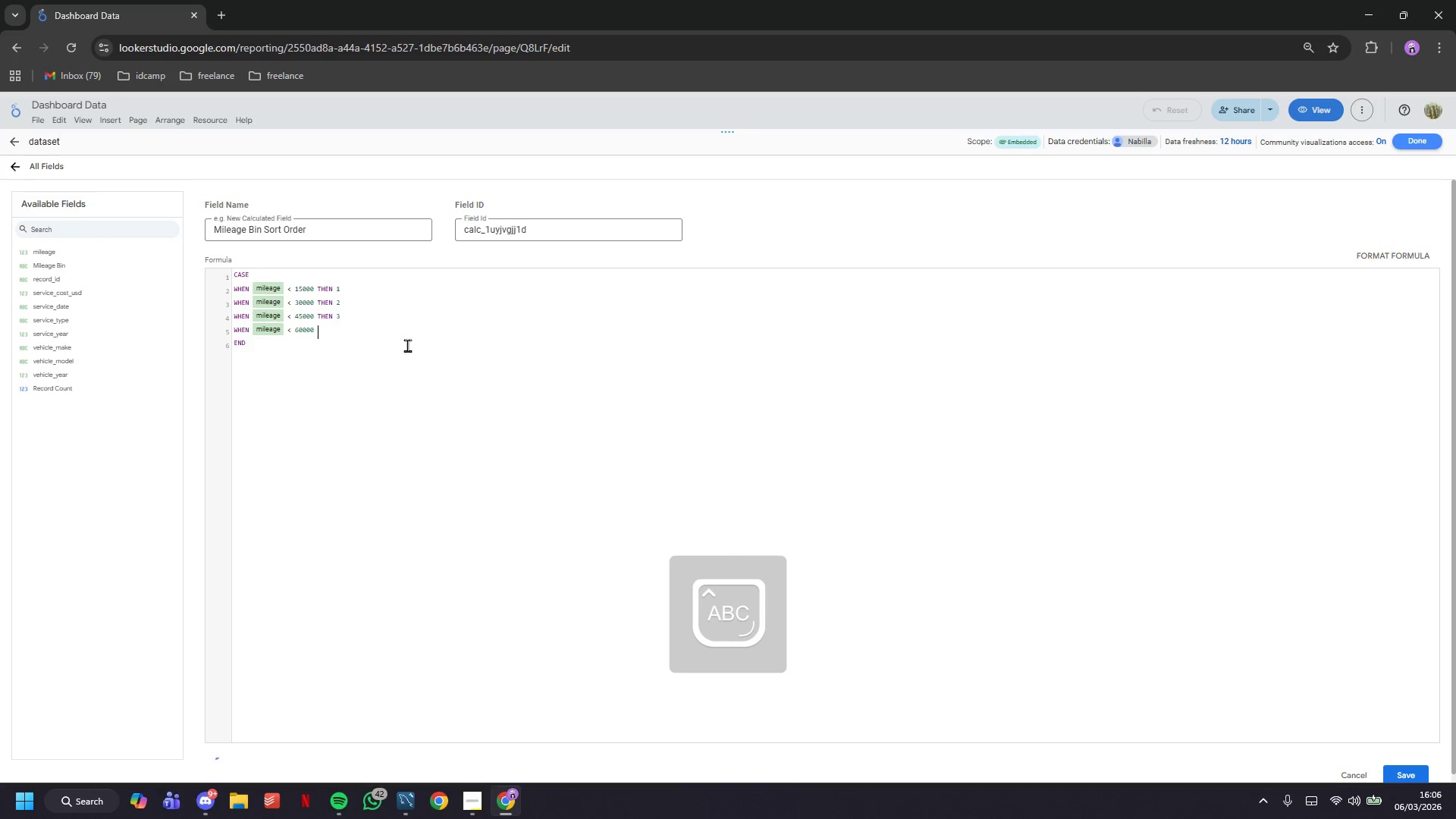 
key(Enter)
 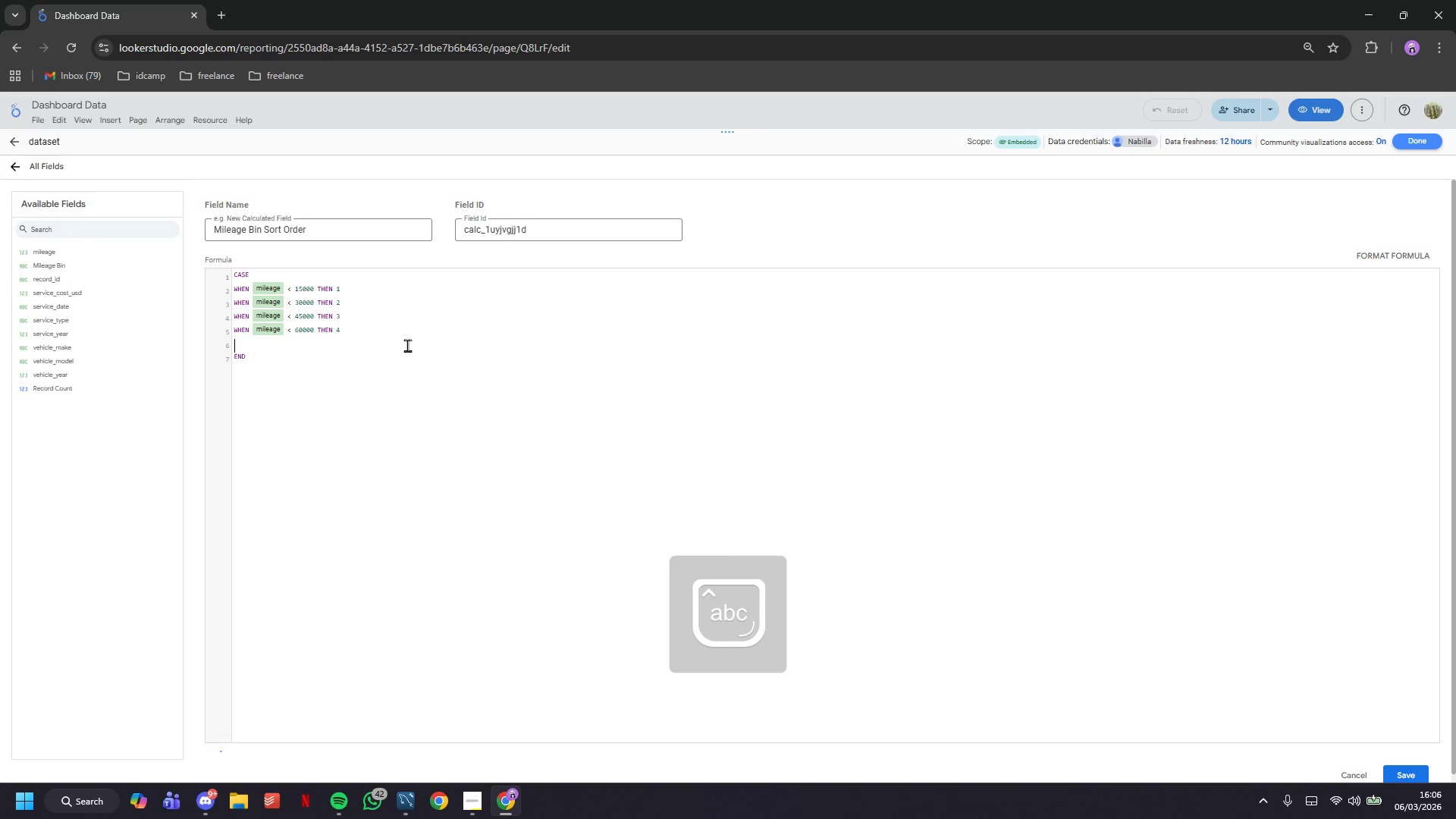 
type(WHEN mileage < 75000 THEN 5)
 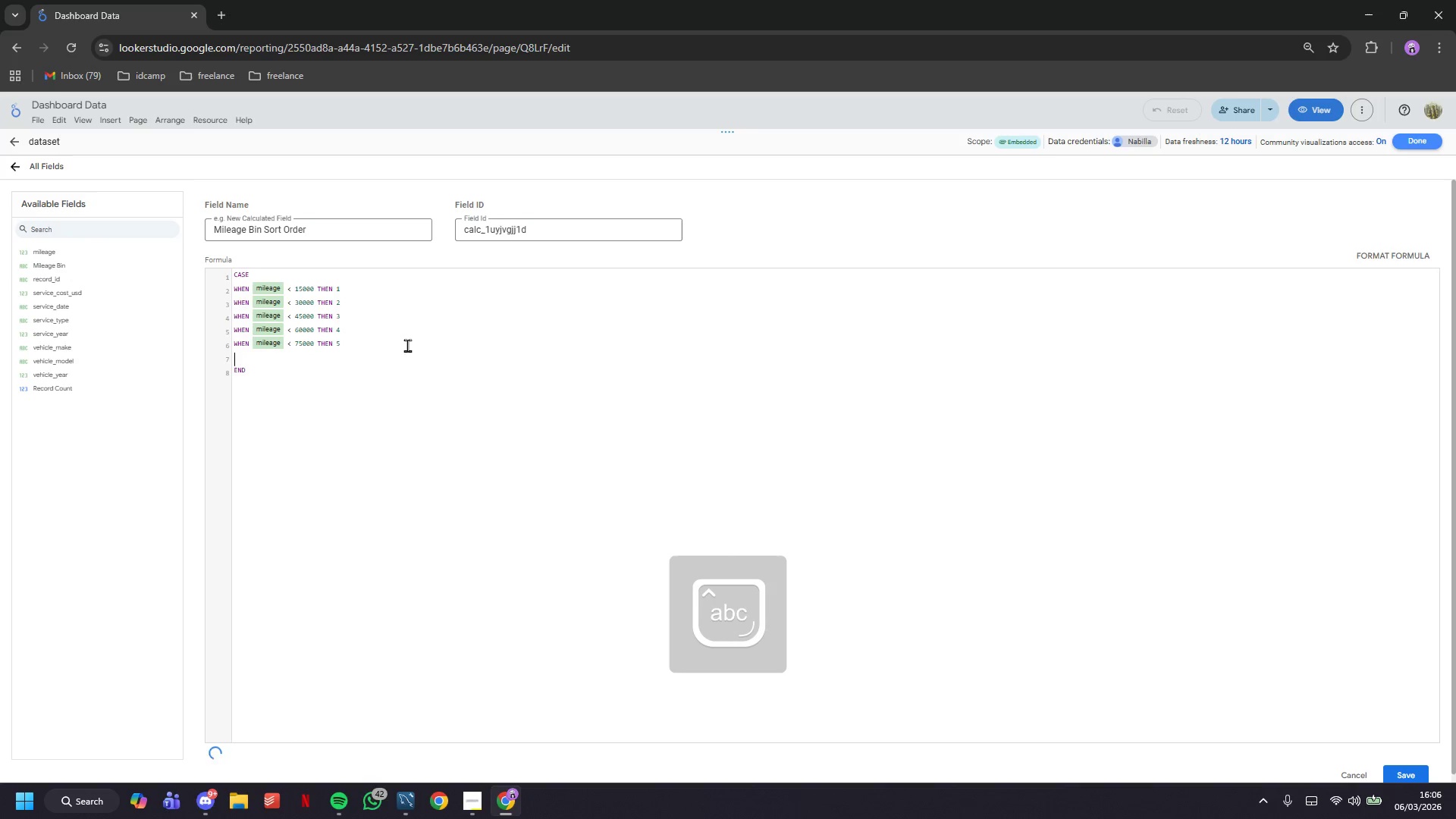 
 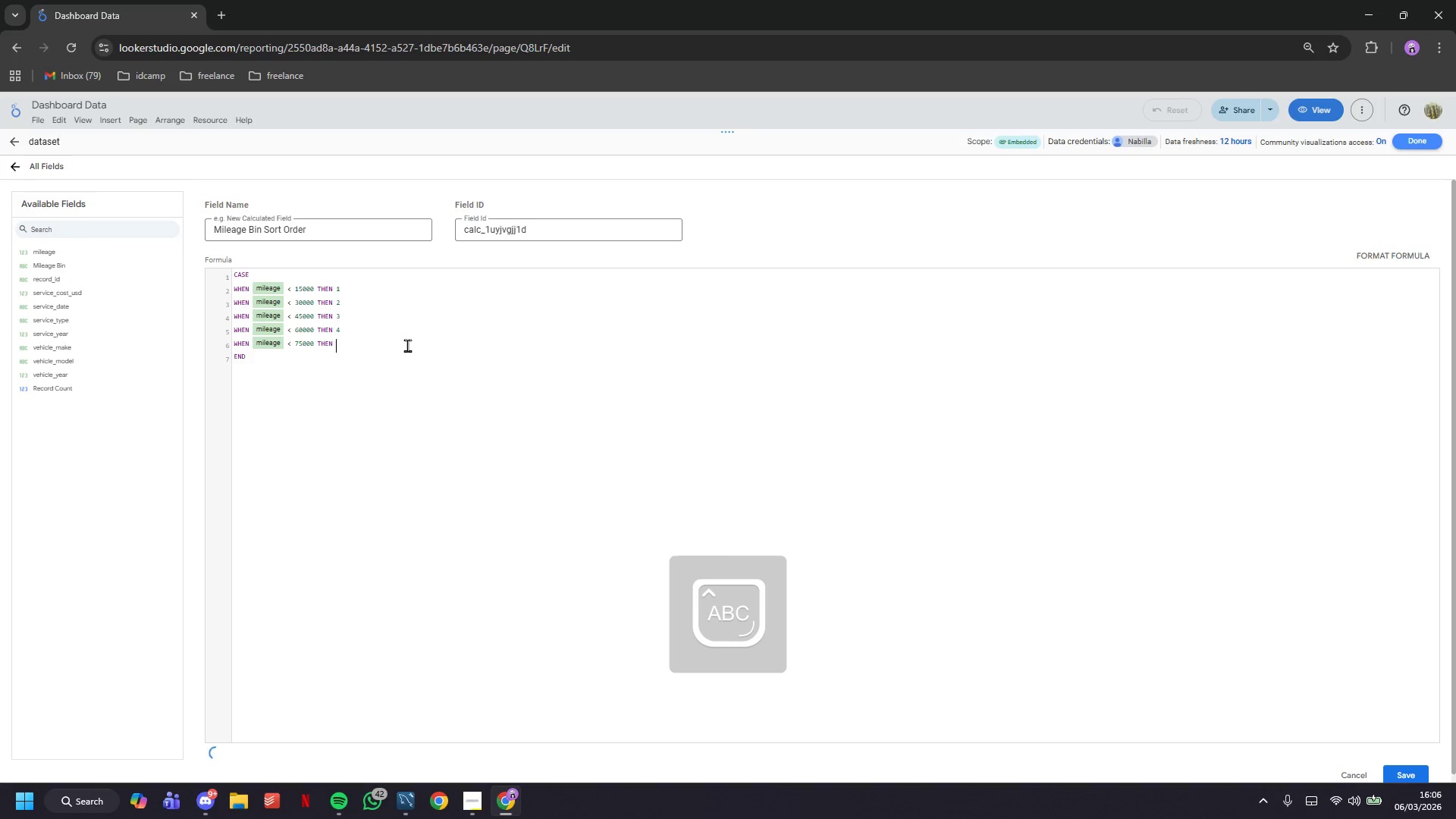 
key(Enter)
 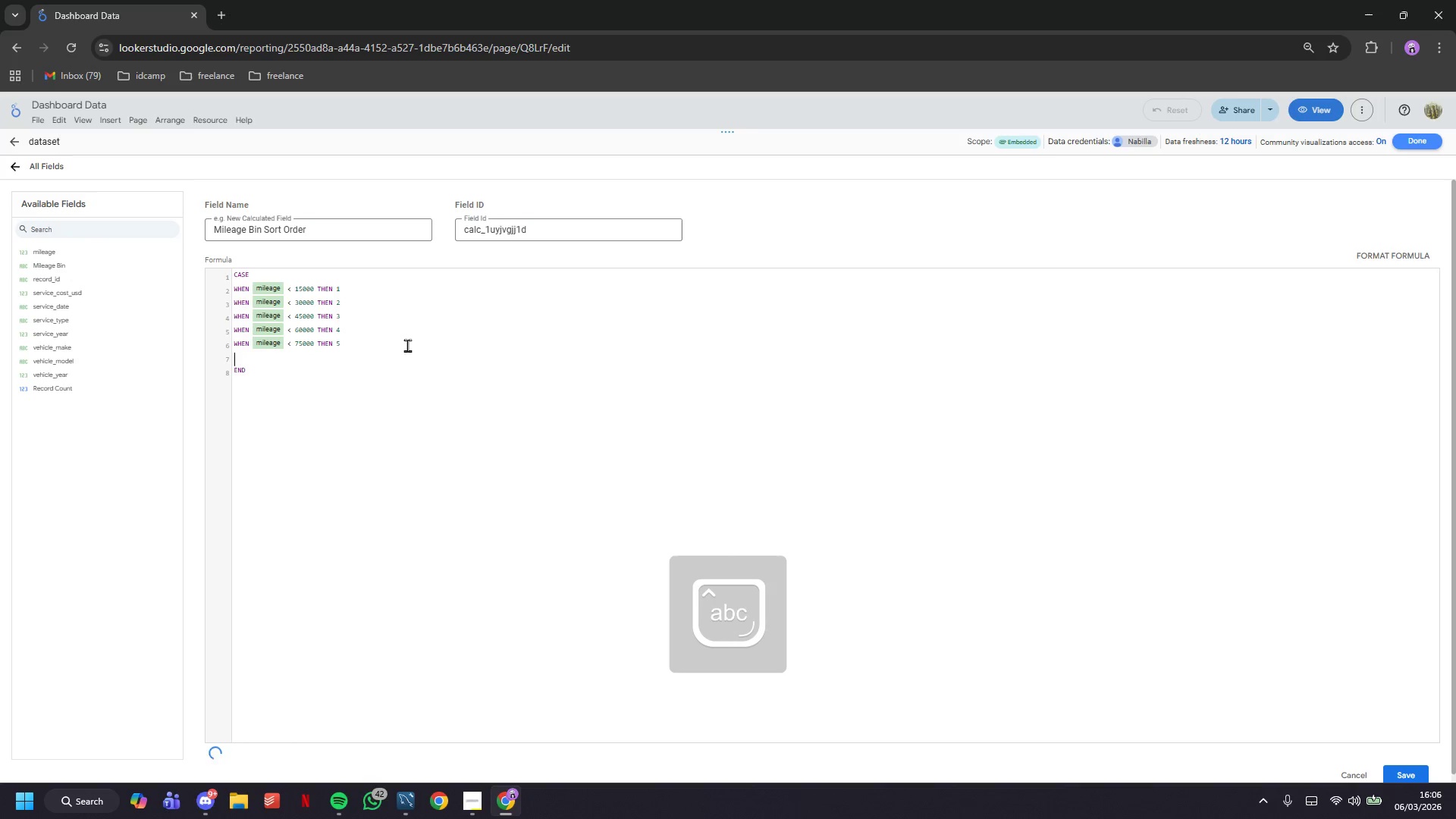 
type(WHEN mileage < )
 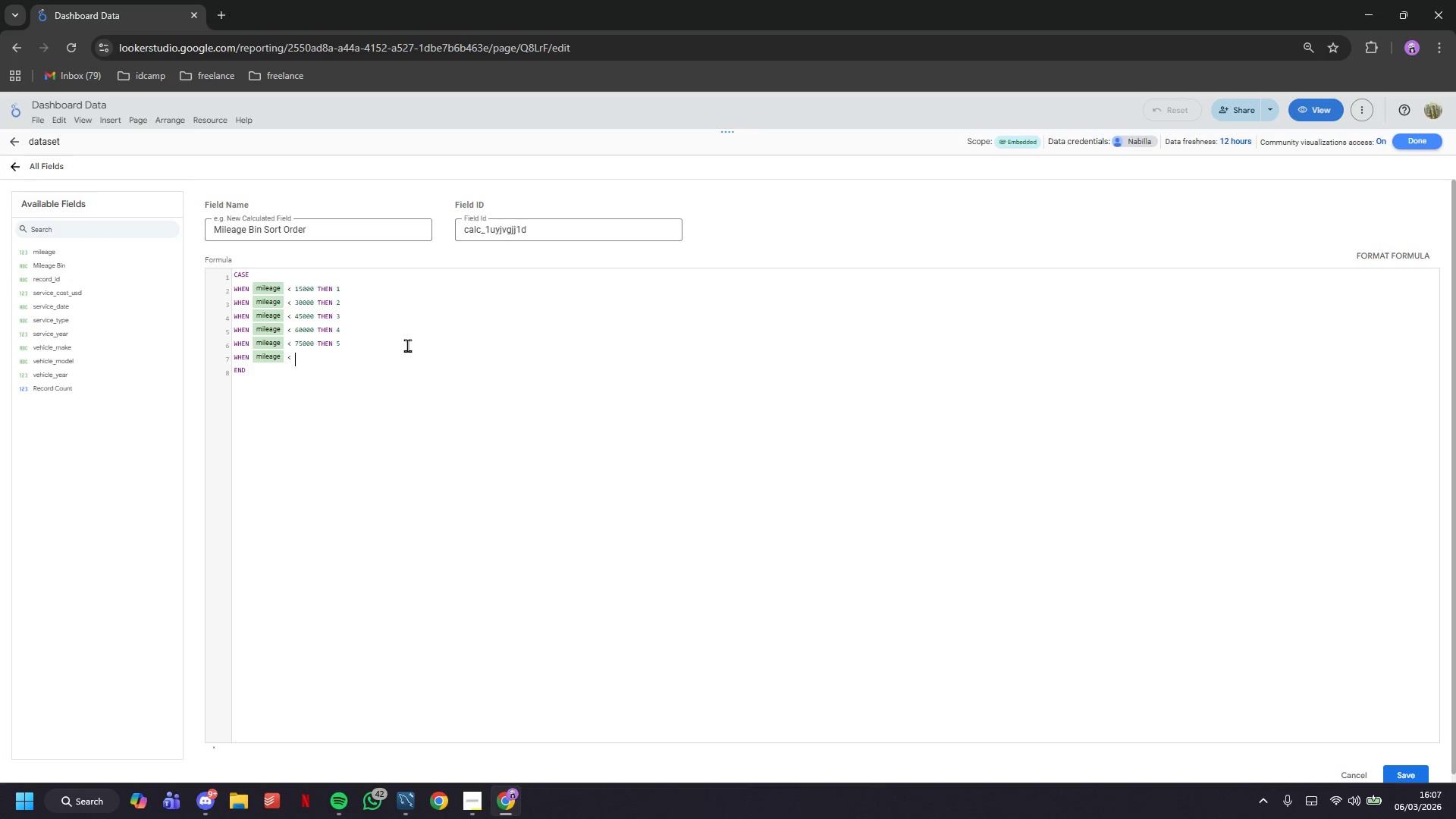 
type(90)
 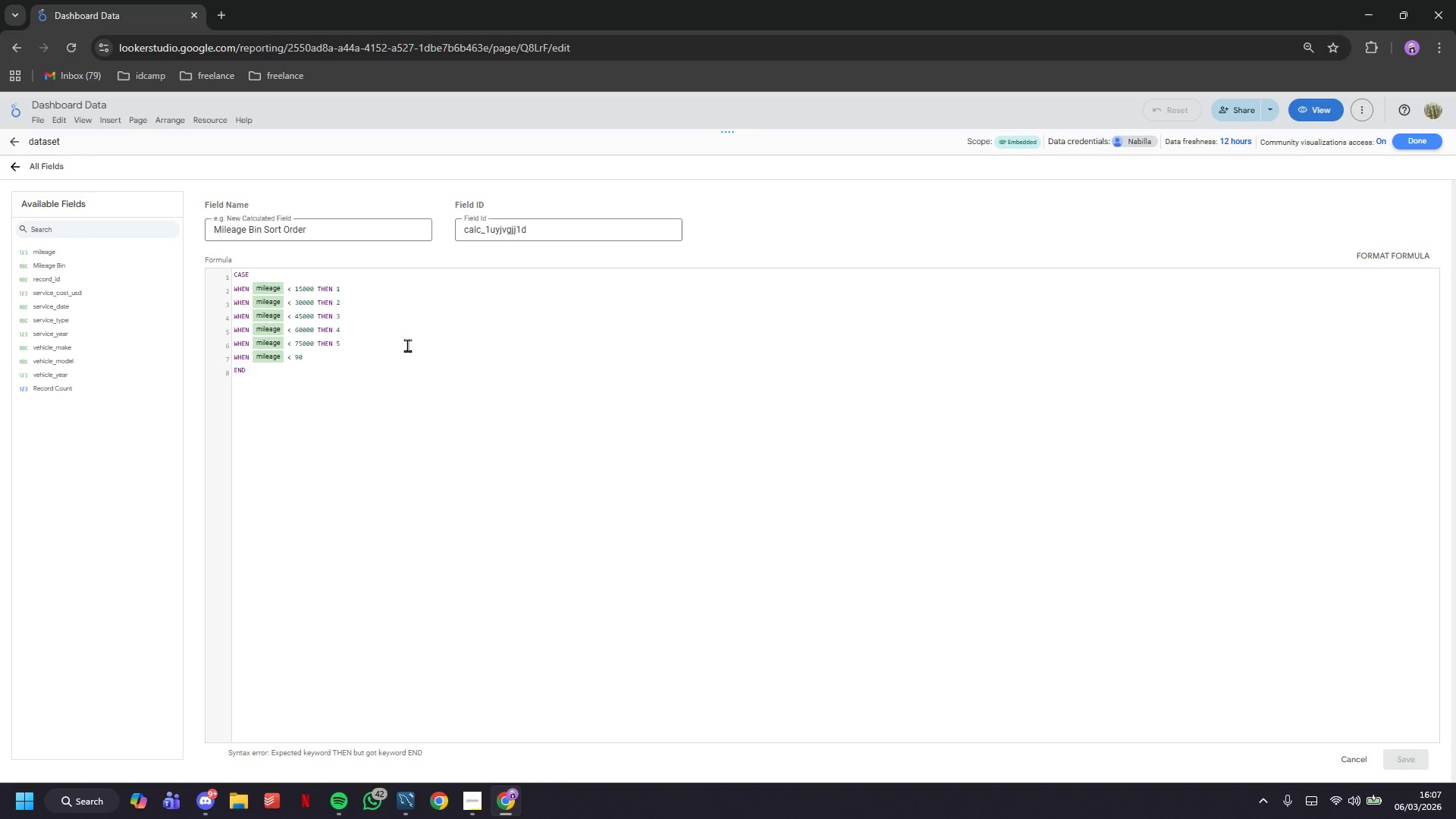 
wait(14.23)
 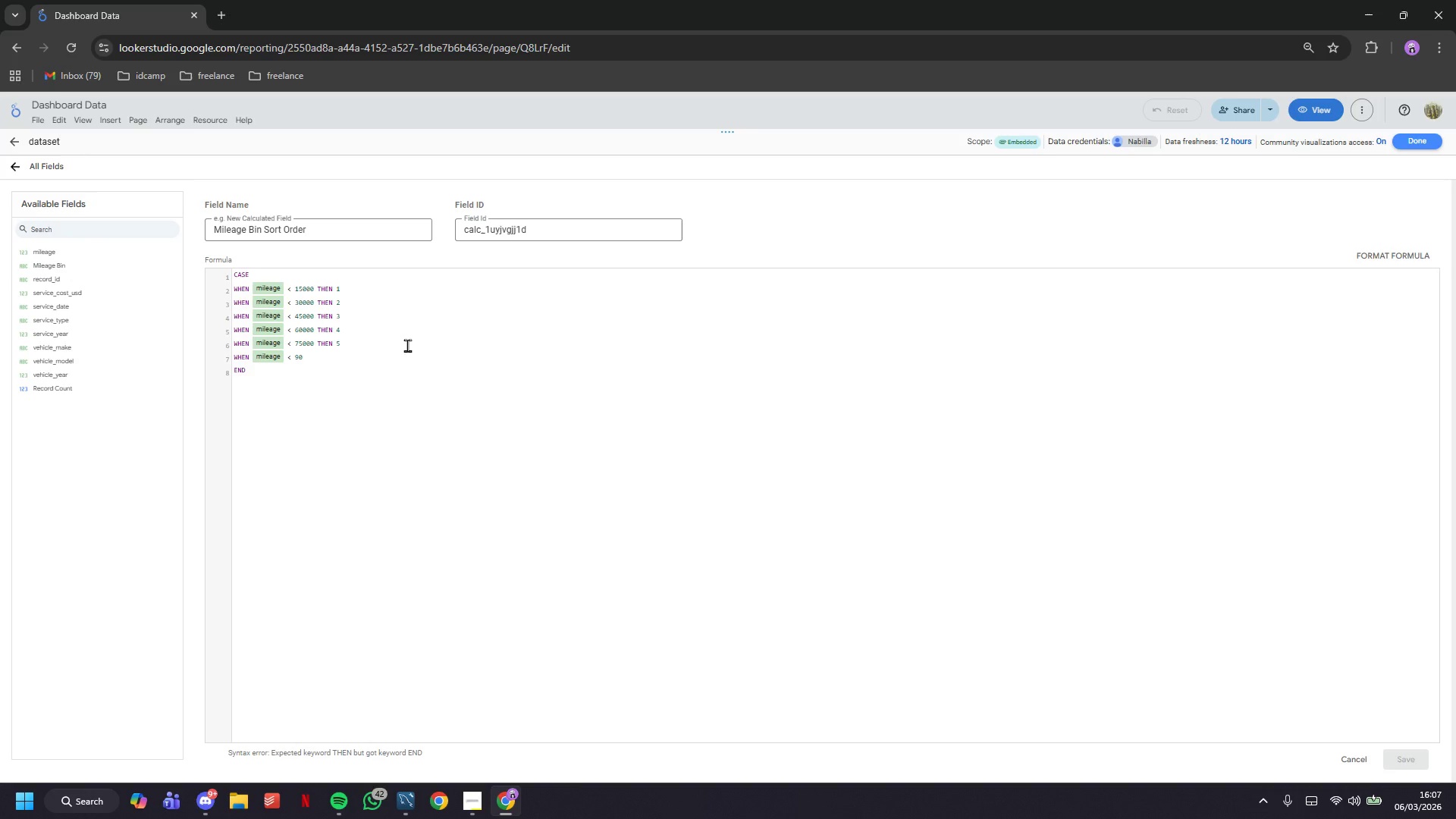 
type(000 THEN 6)
 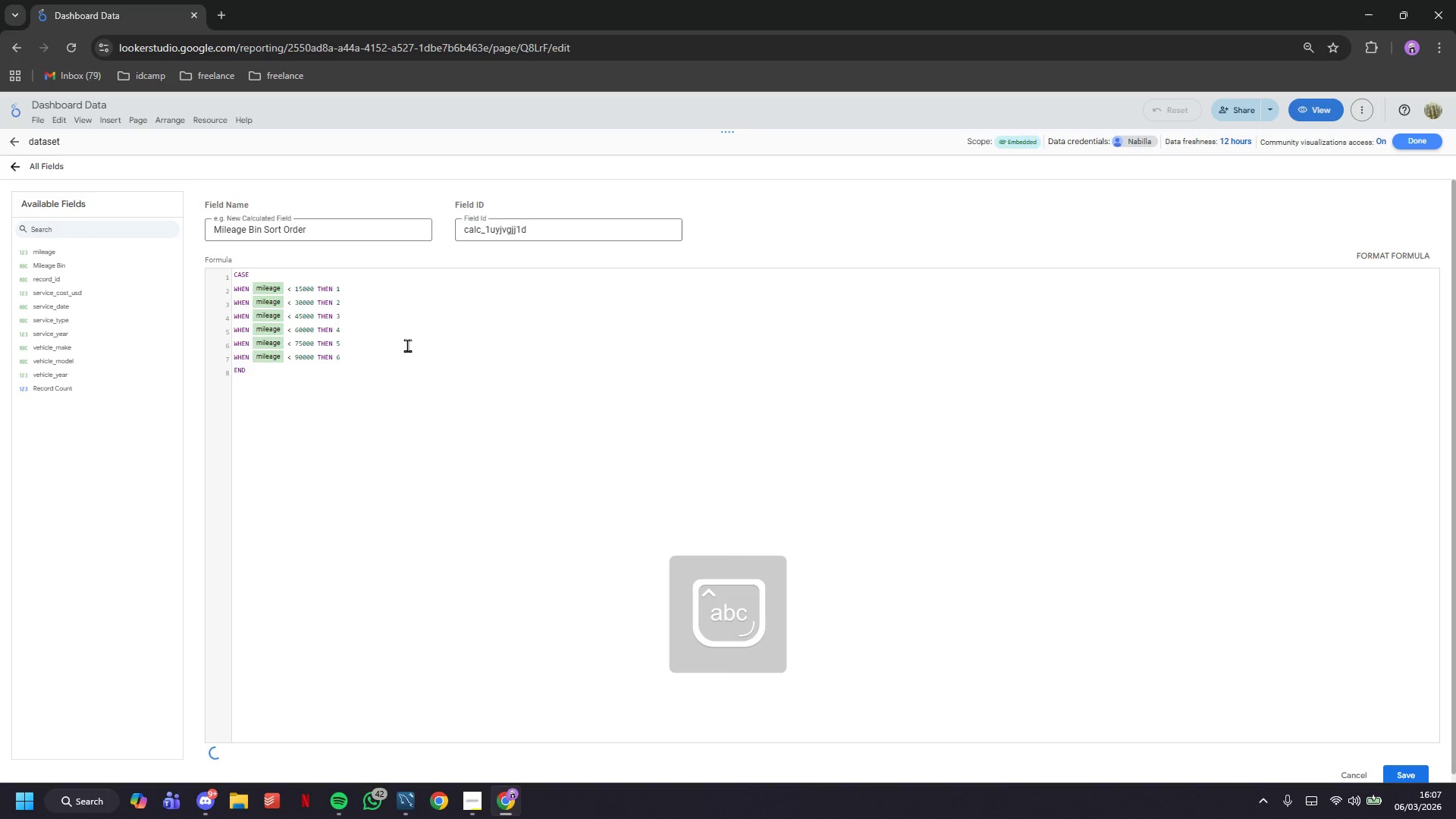 
key(Enter)
 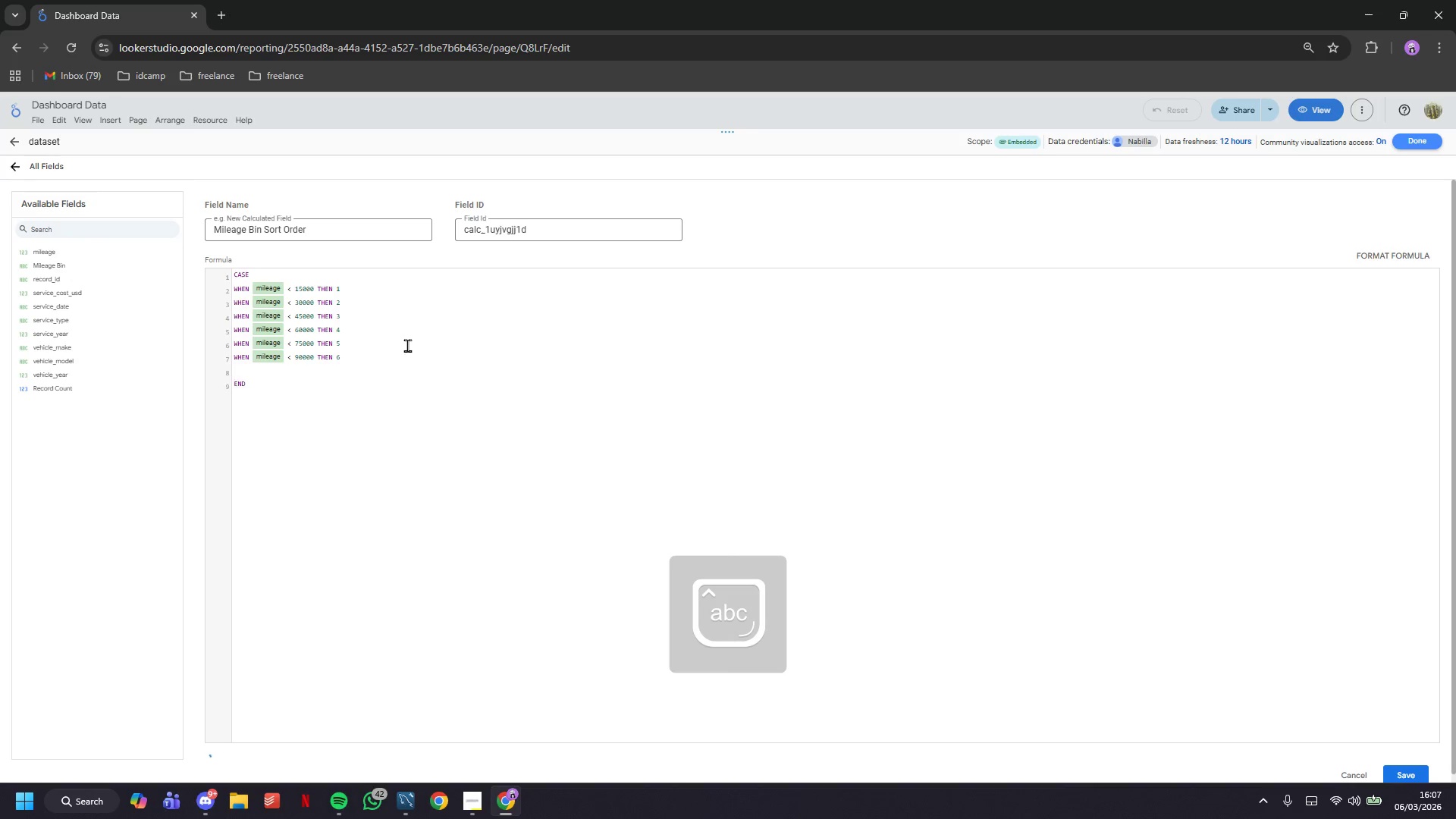 
type(WHEN mileage < 105000 THEN 7)
 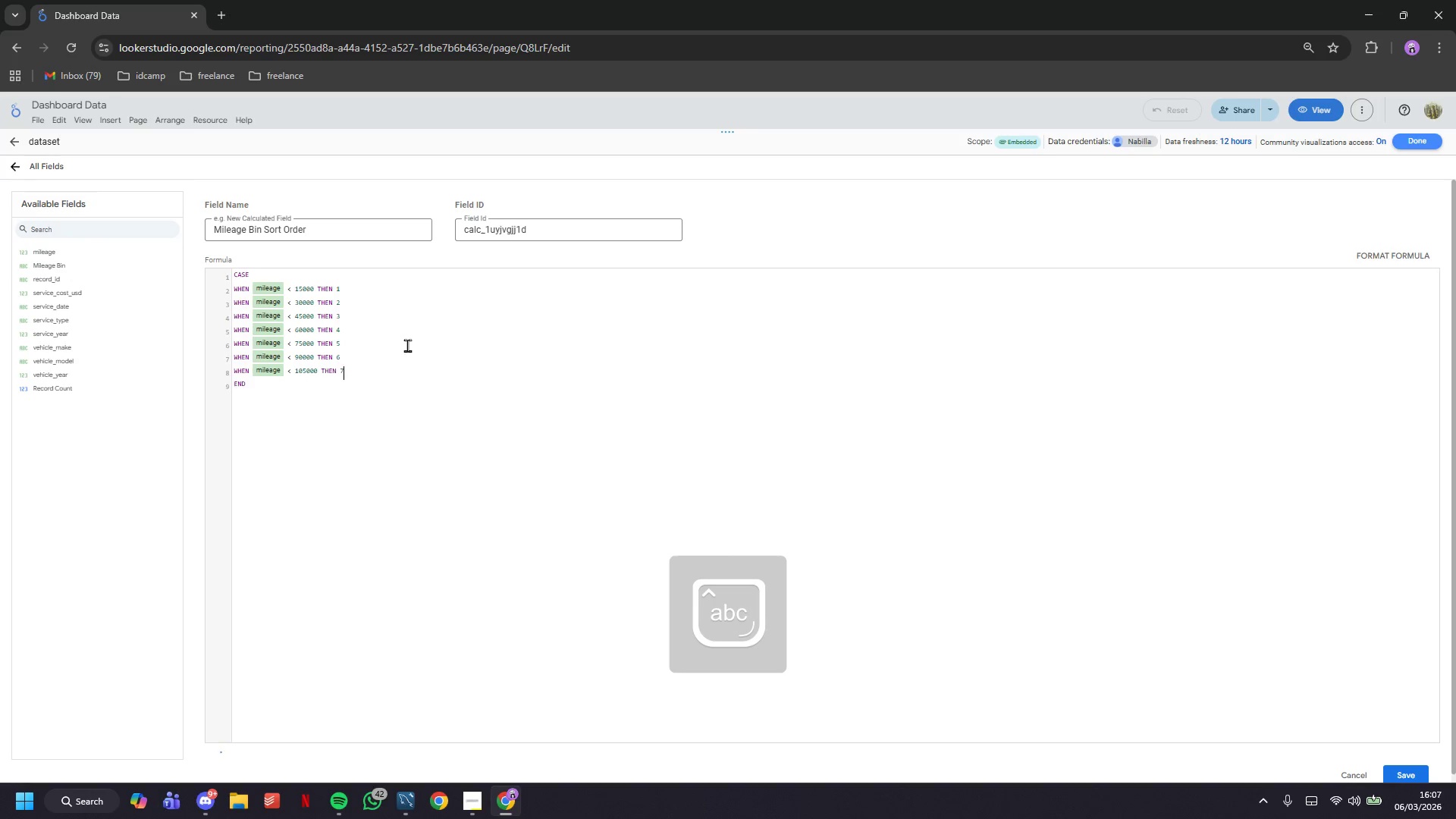 
key(Enter)
 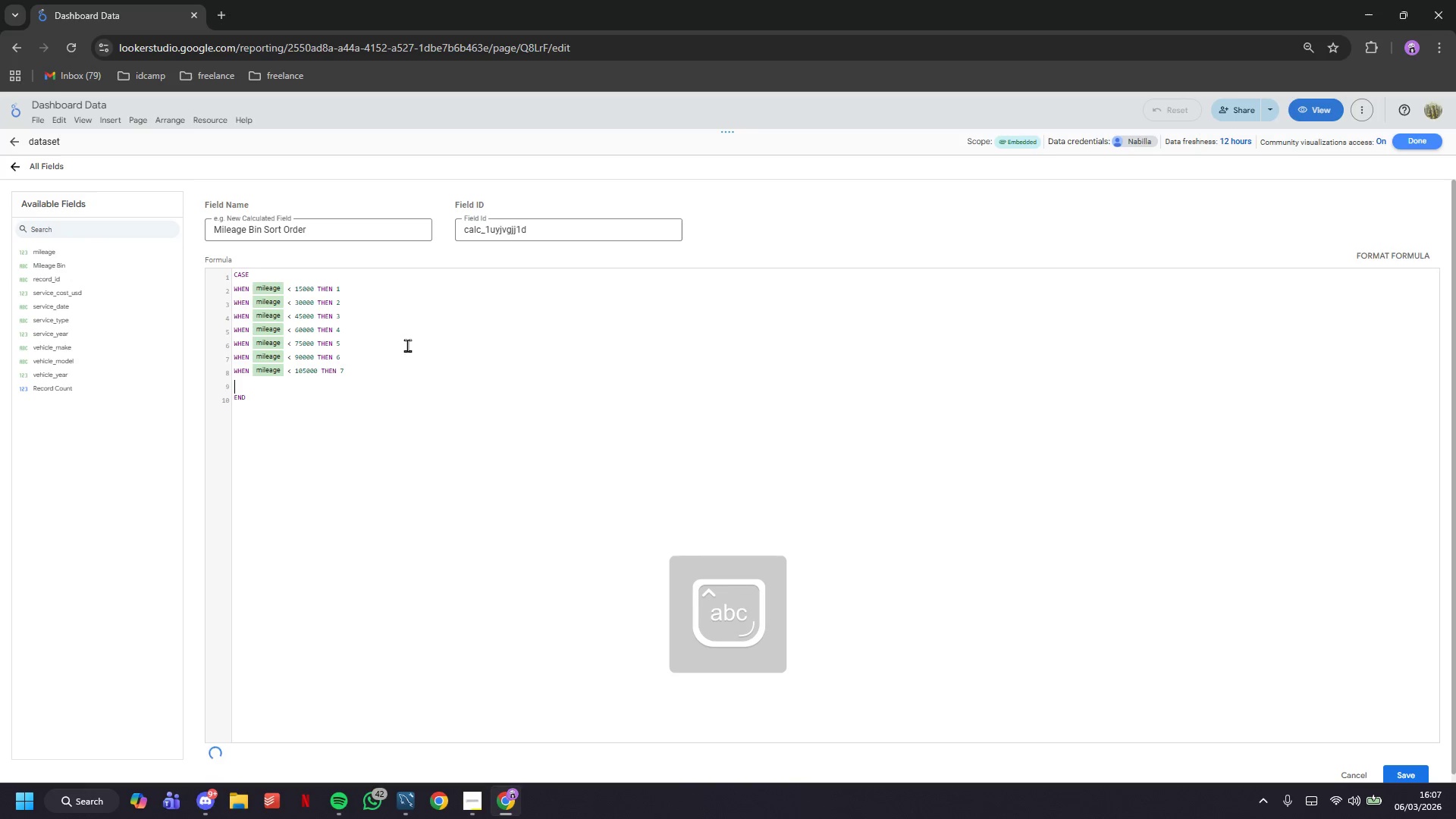 
type(WHEN mileage < 120000 THEN 8)
 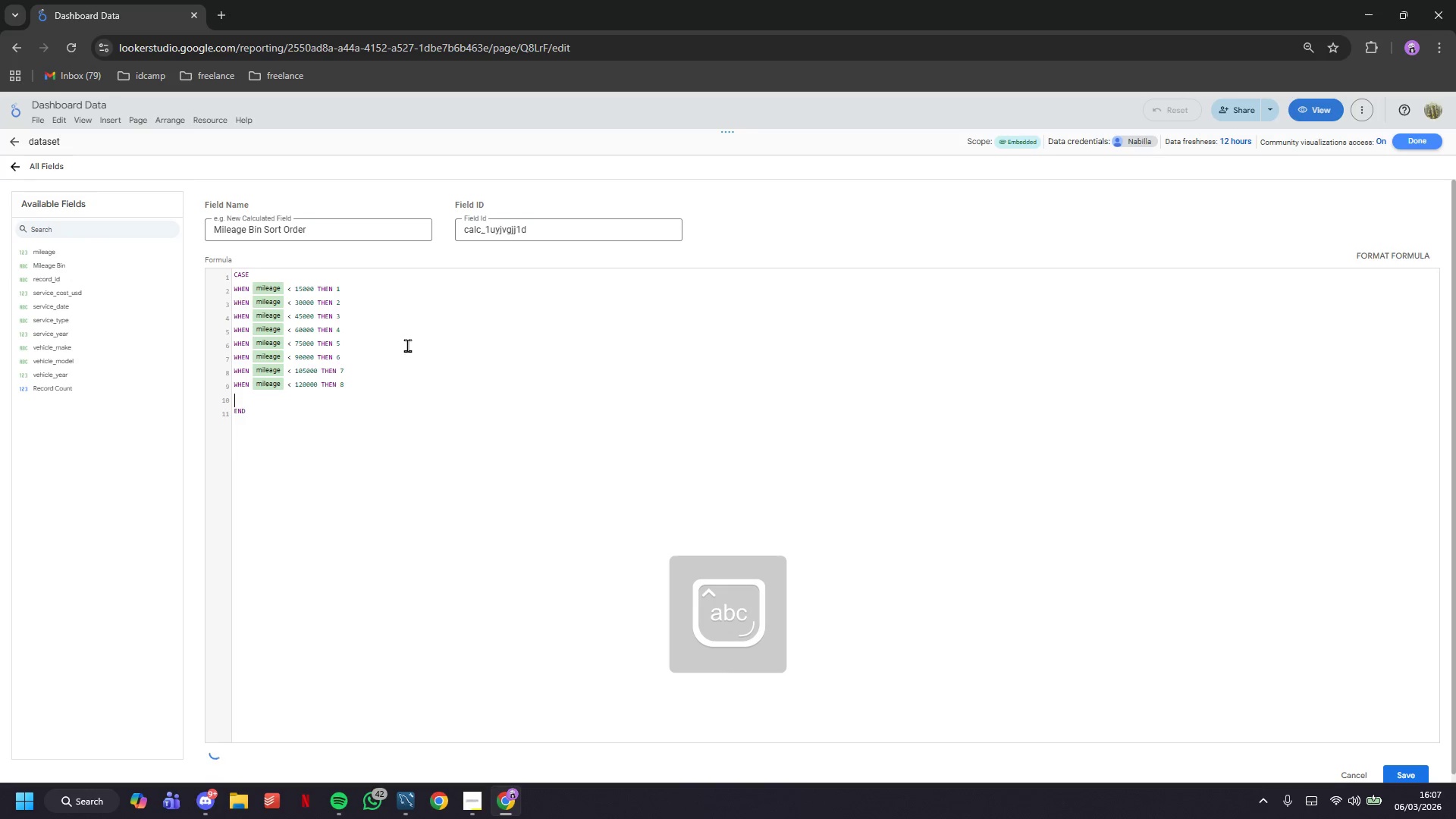 
 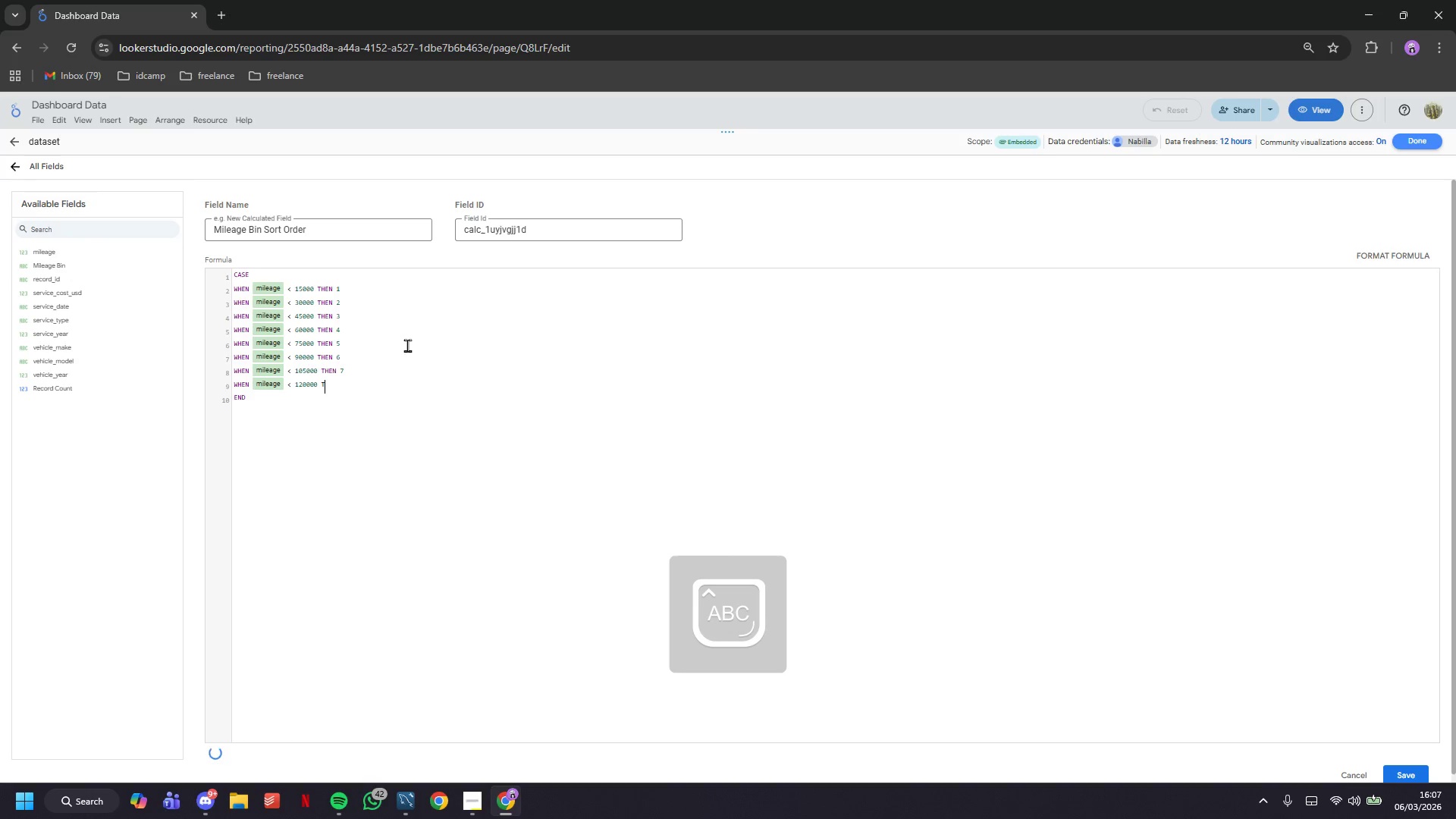 
key(Enter)
 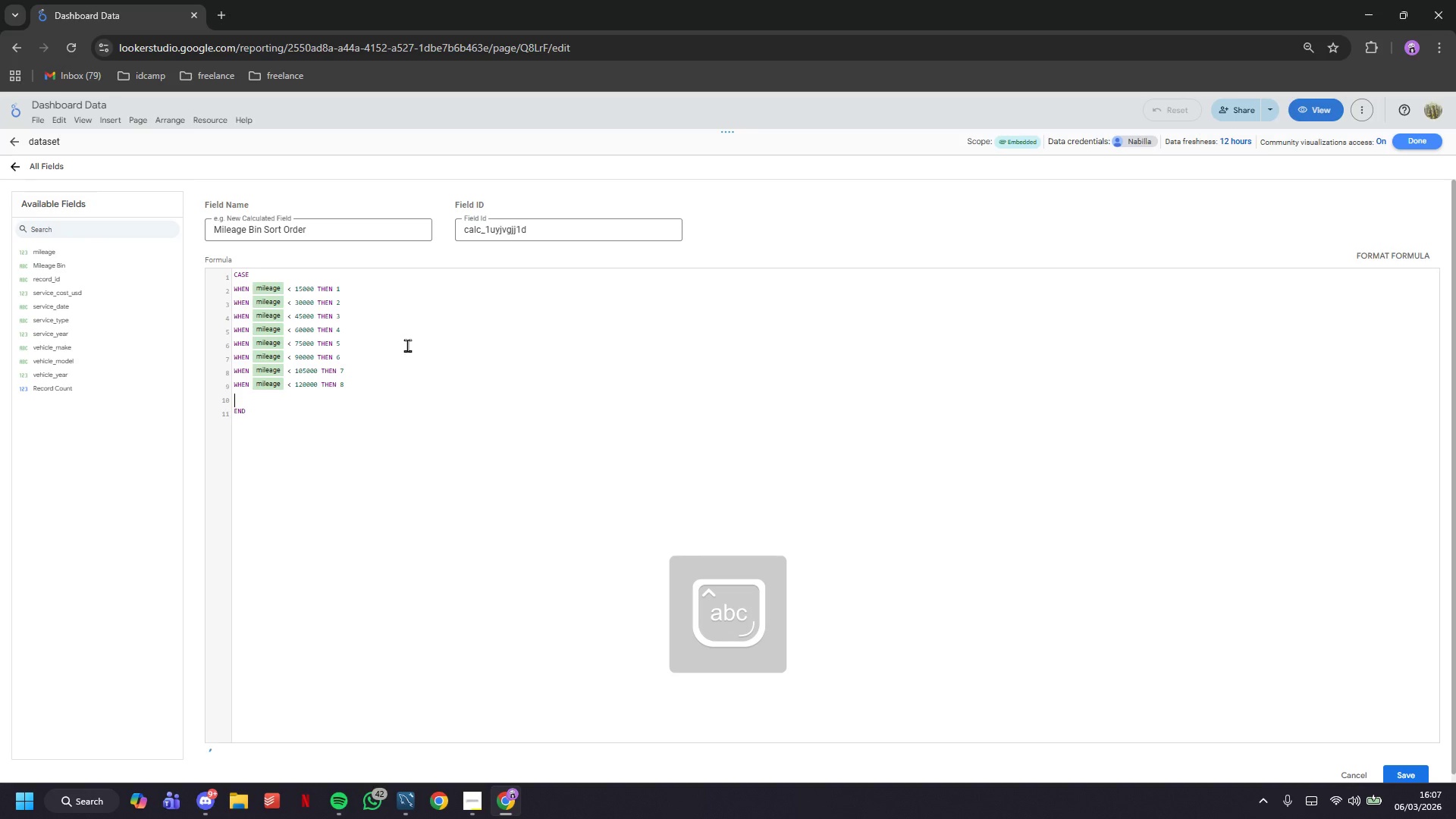 
type(WHEN mileage < 135000 THEN 9)
 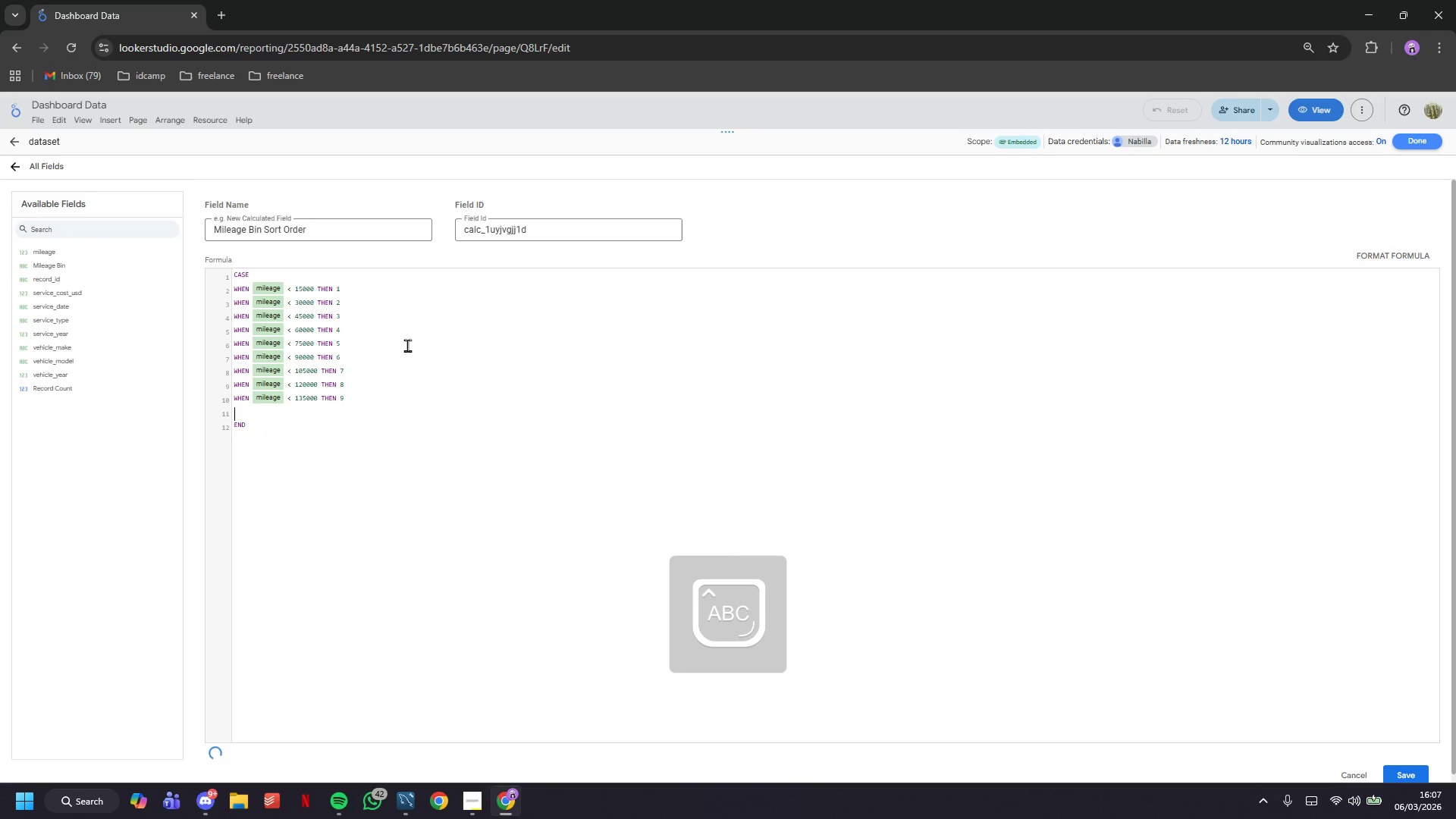 
 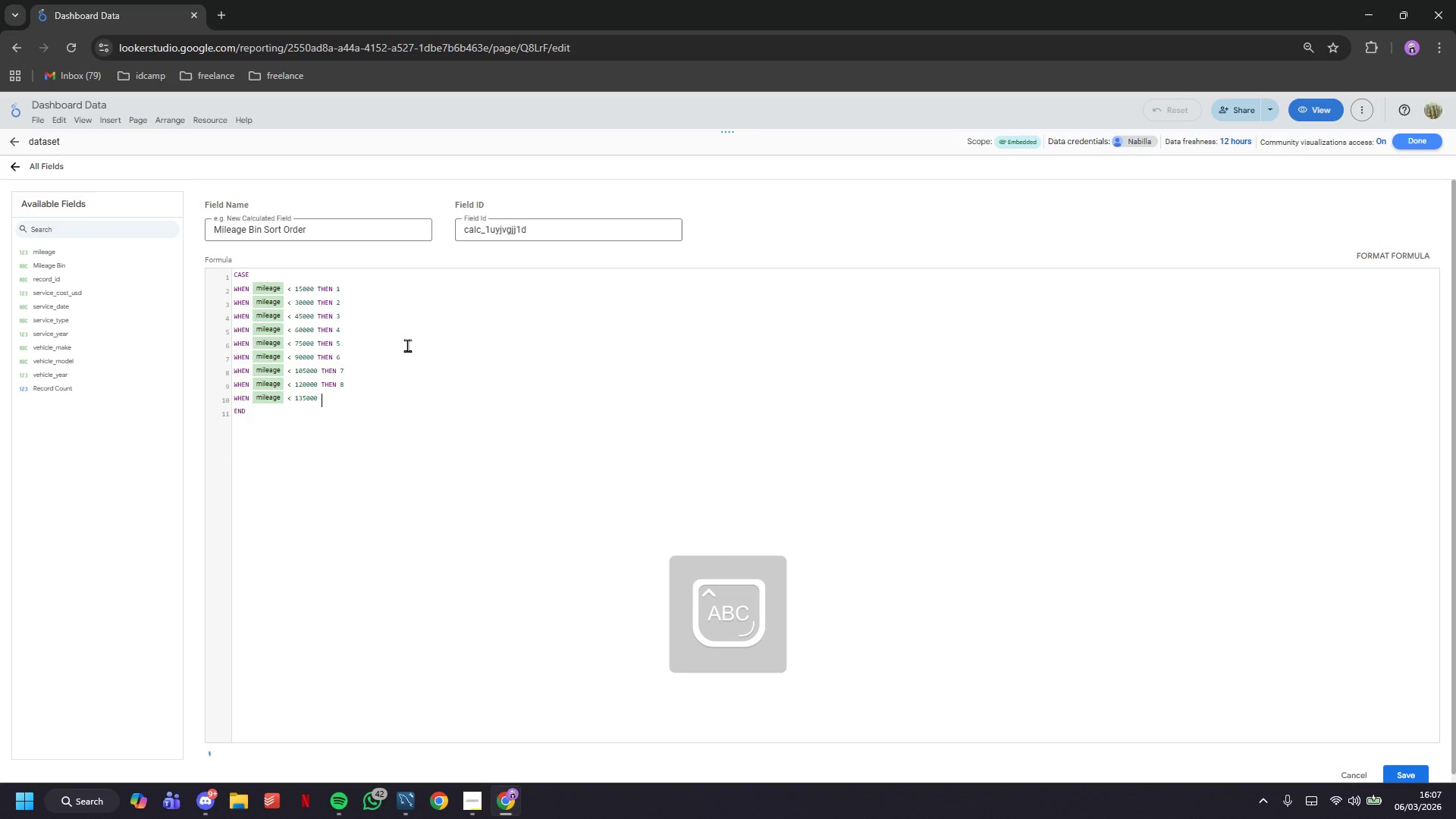 
key(Enter)
 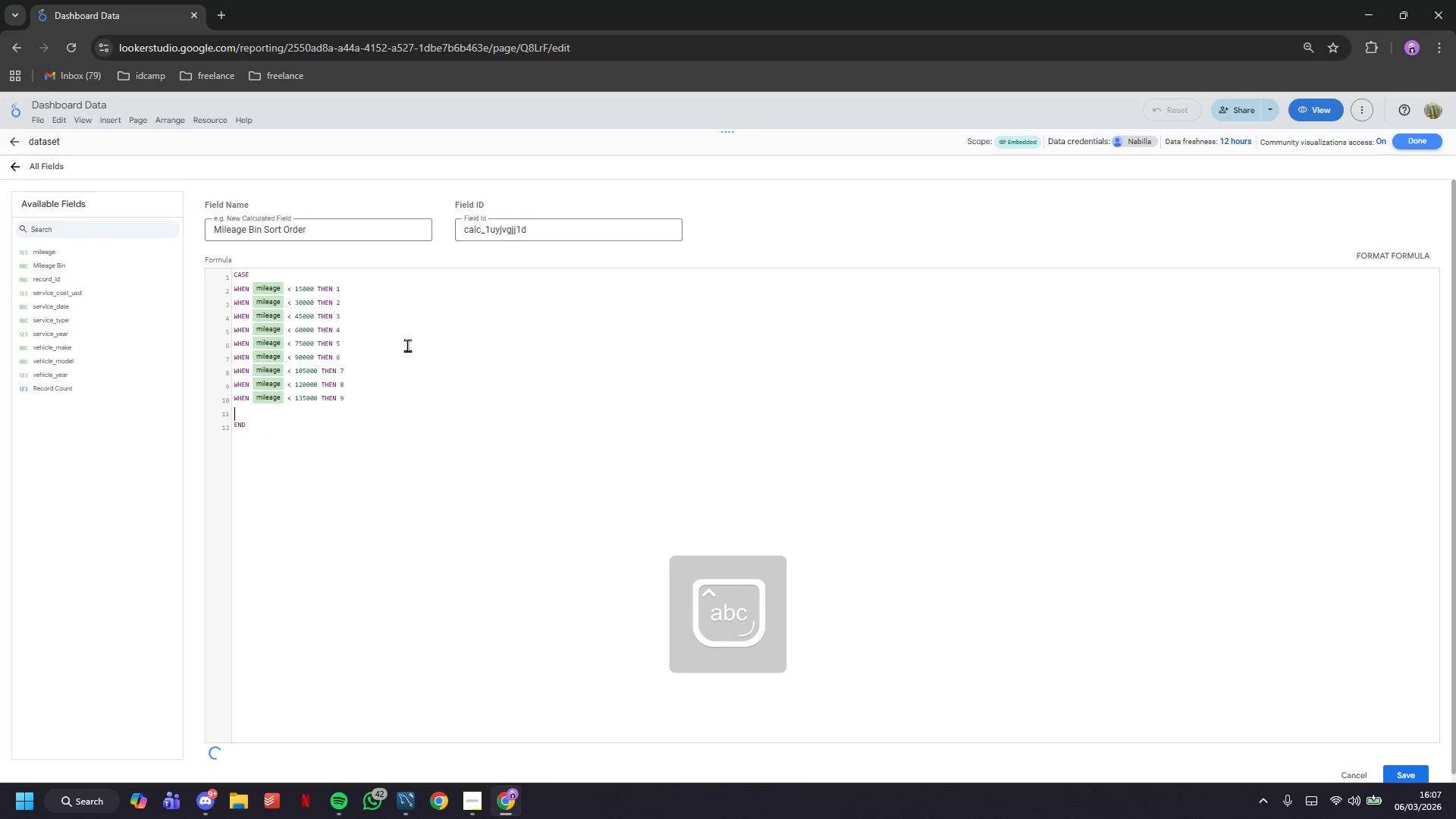 
type(ELSE 10)
 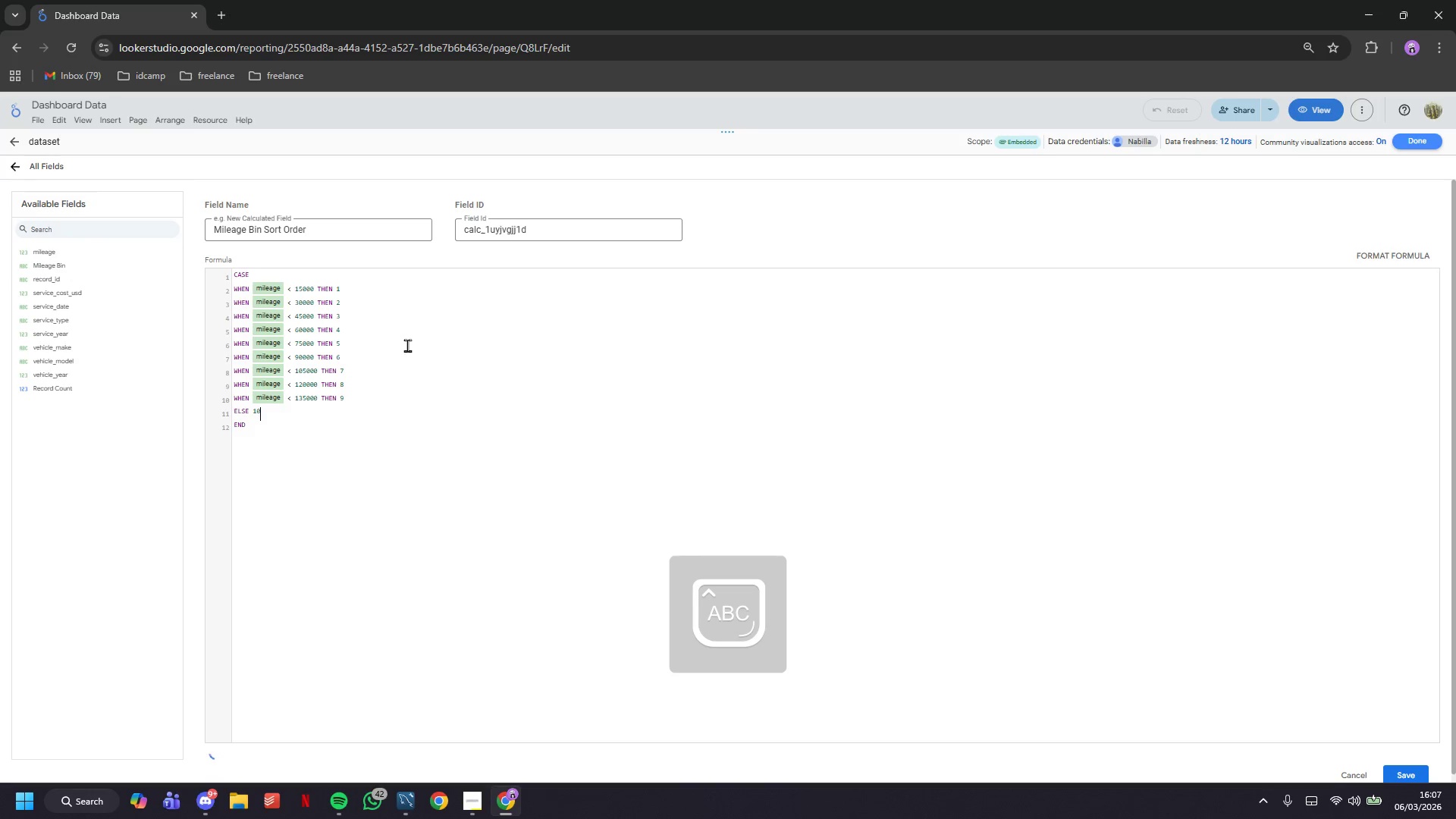 
key(Control+S)
 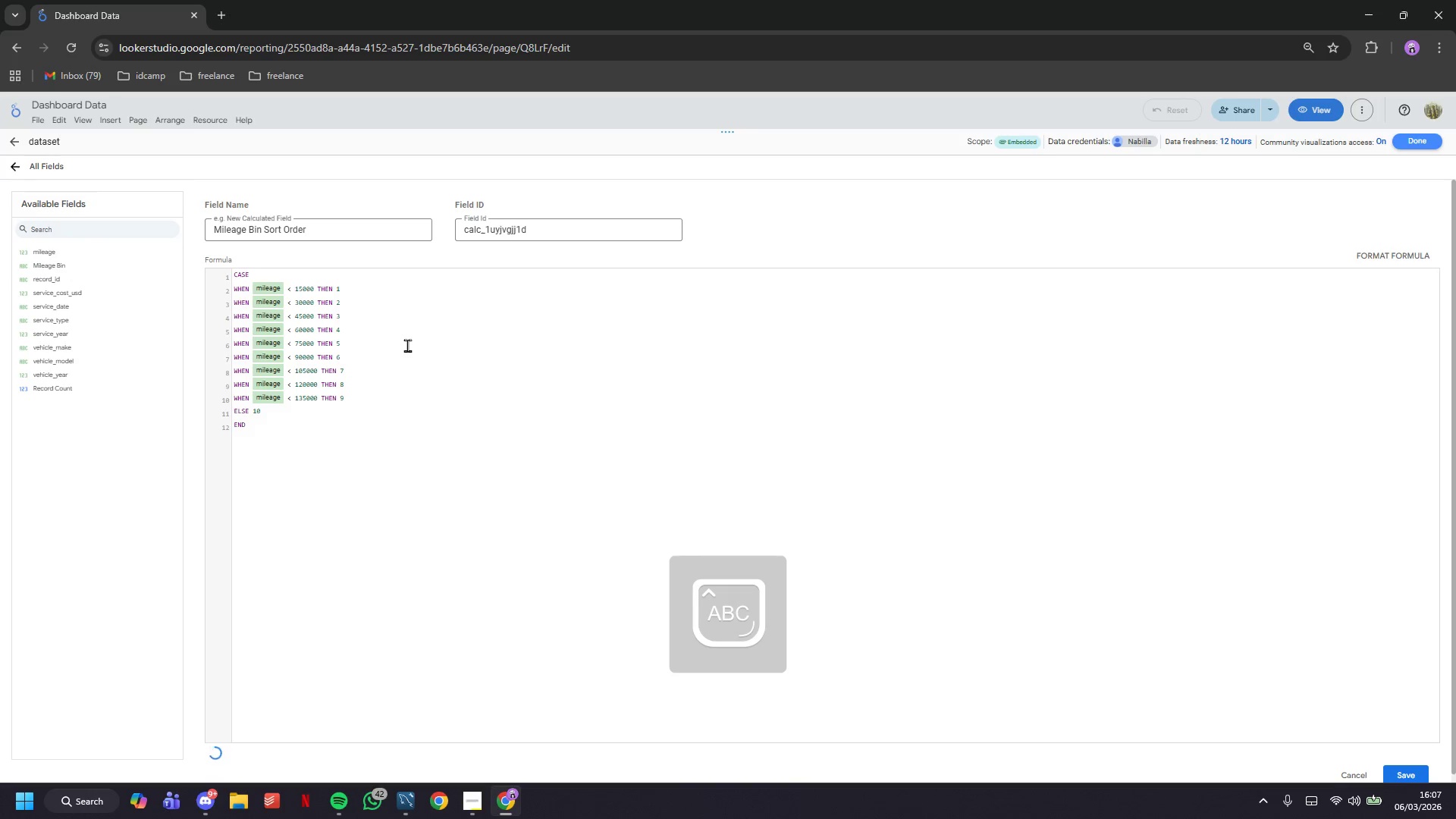 
key(Control+CapsLock)
 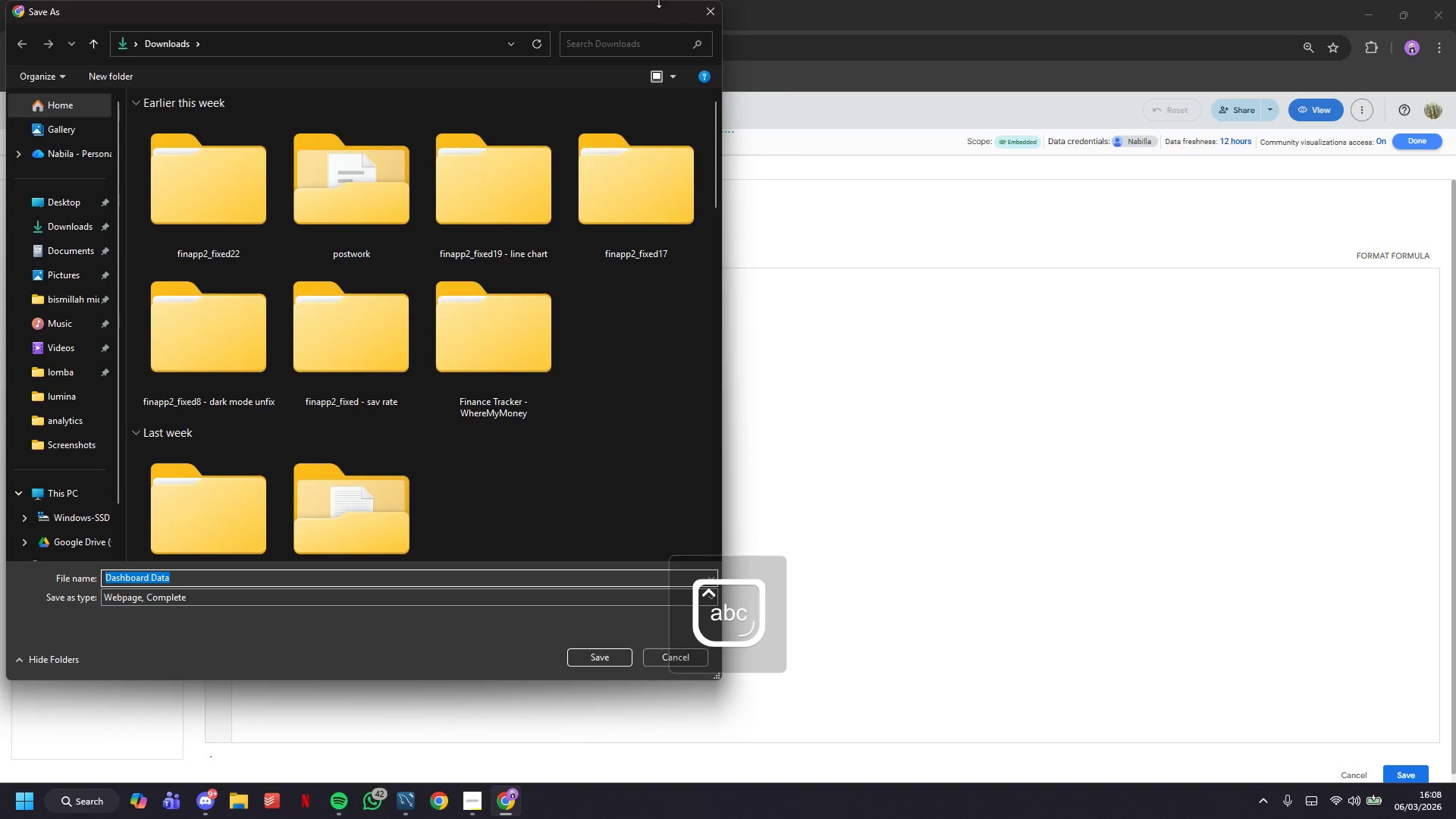 
left_click([710, 14])
 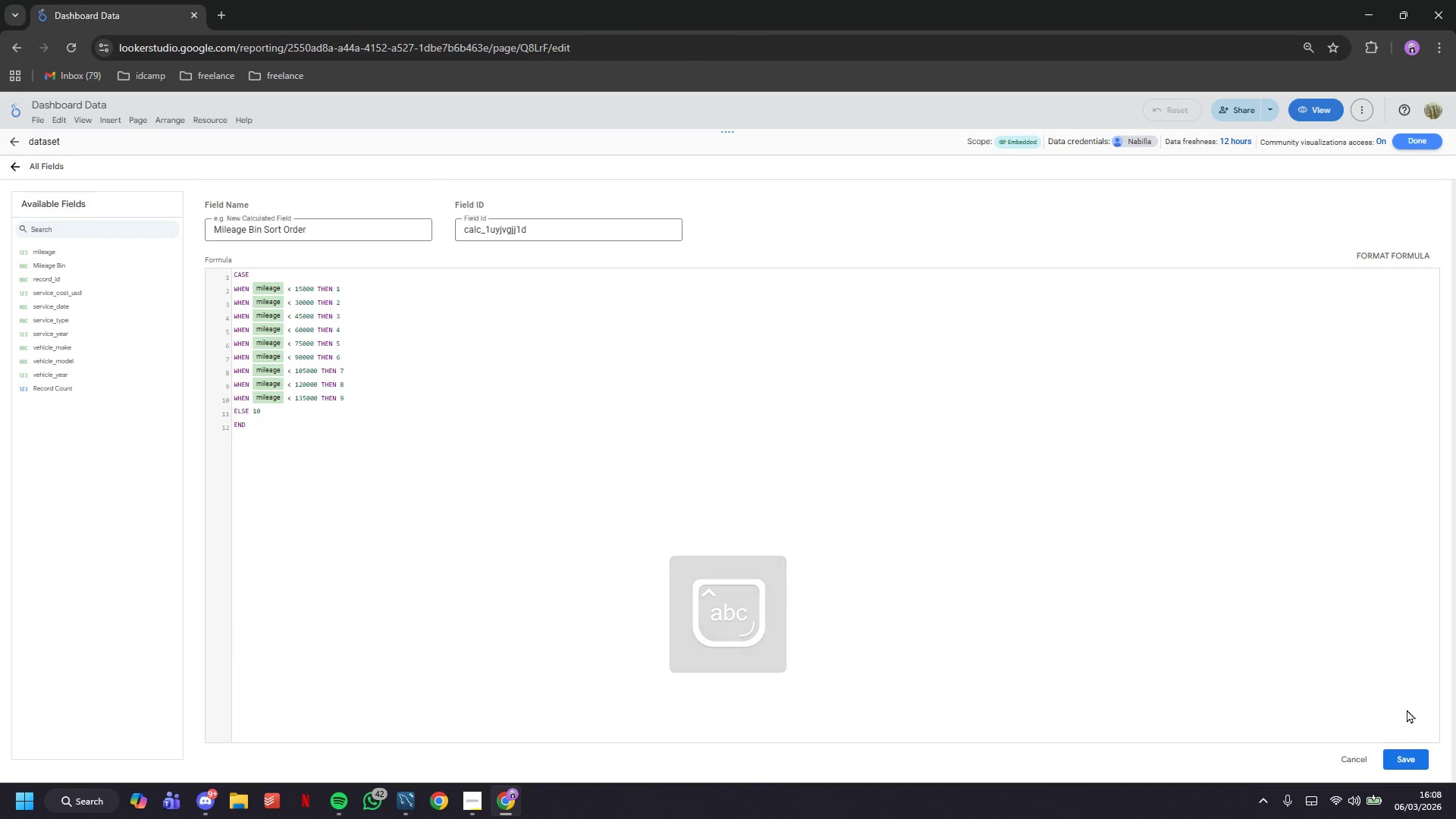 
left_click([1410, 752])
 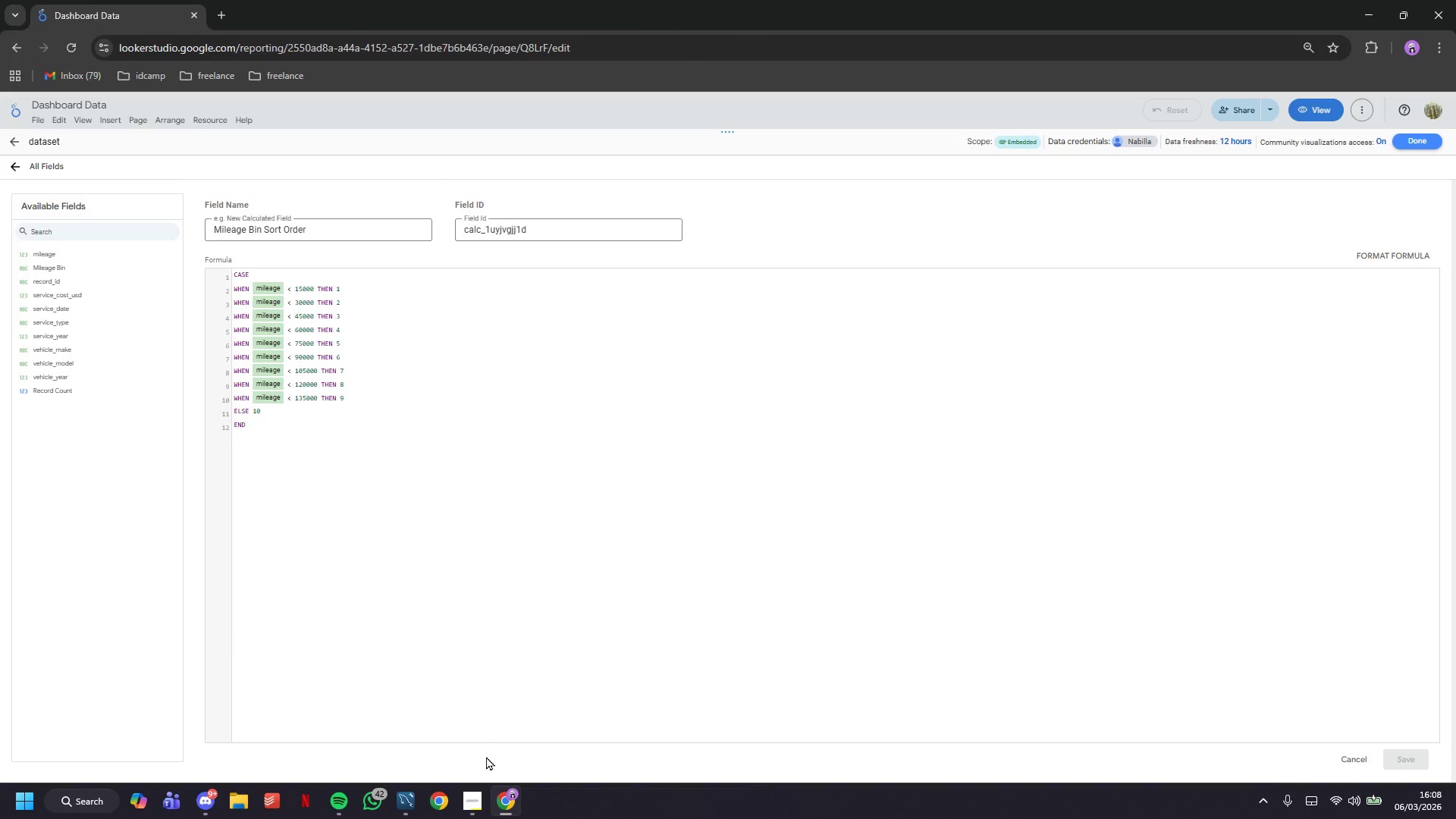 
left_click([475, 795])